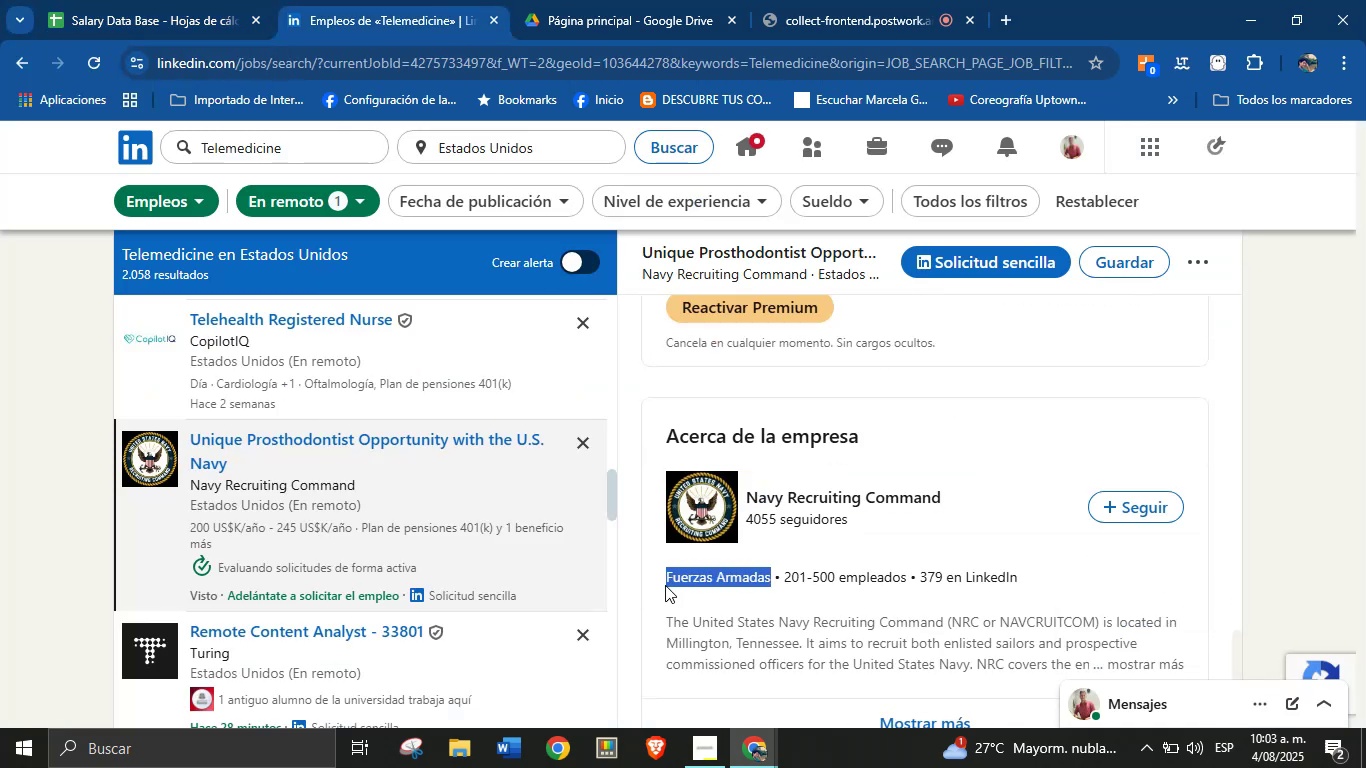 
key(Alt+Control+C)
 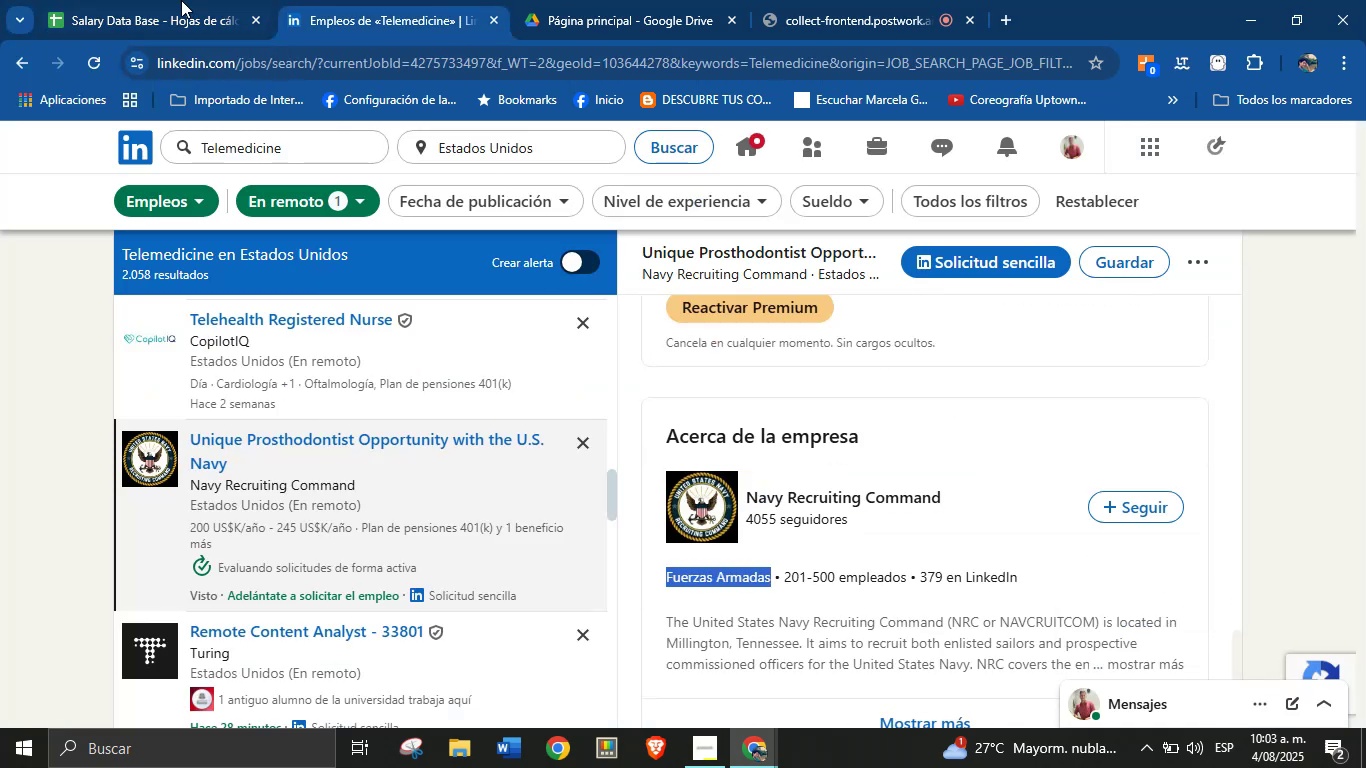 
left_click([134, 0])
 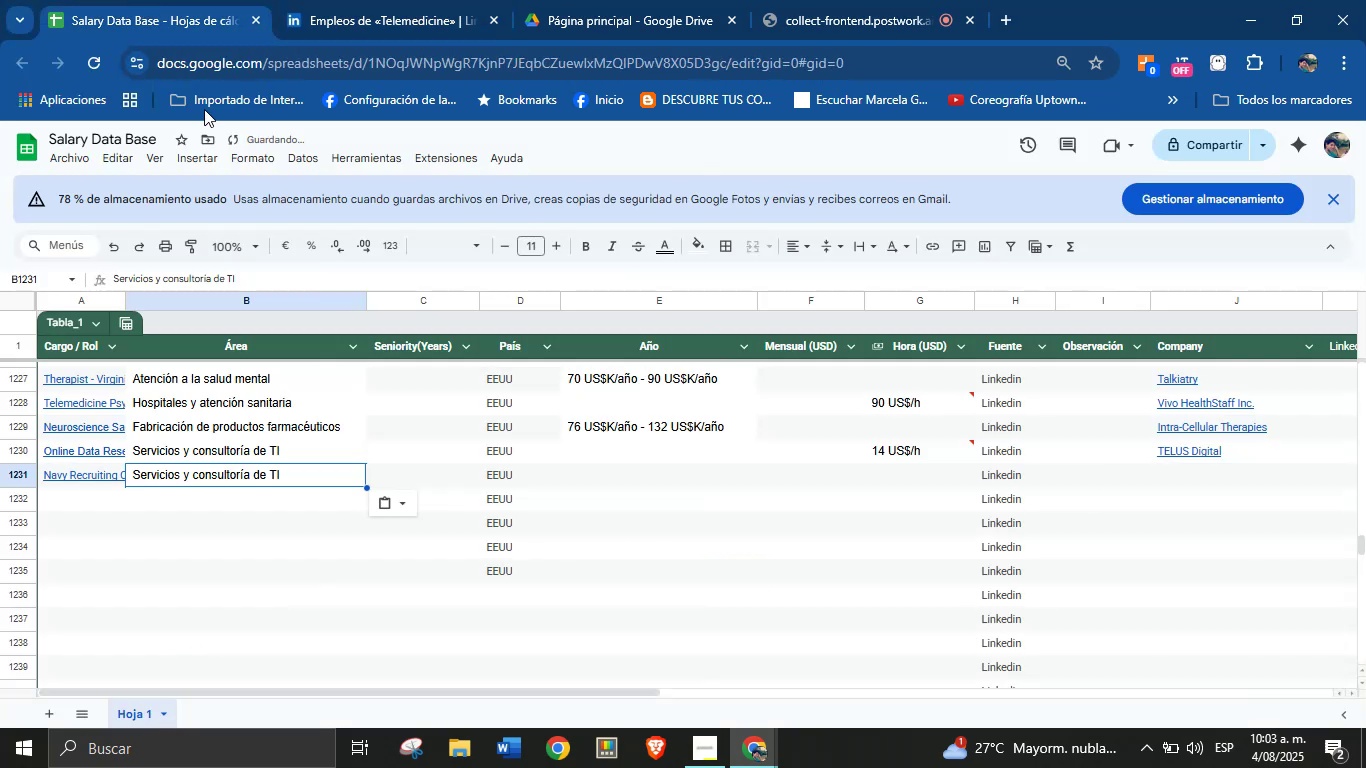 
key(Meta+MetaLeft)
 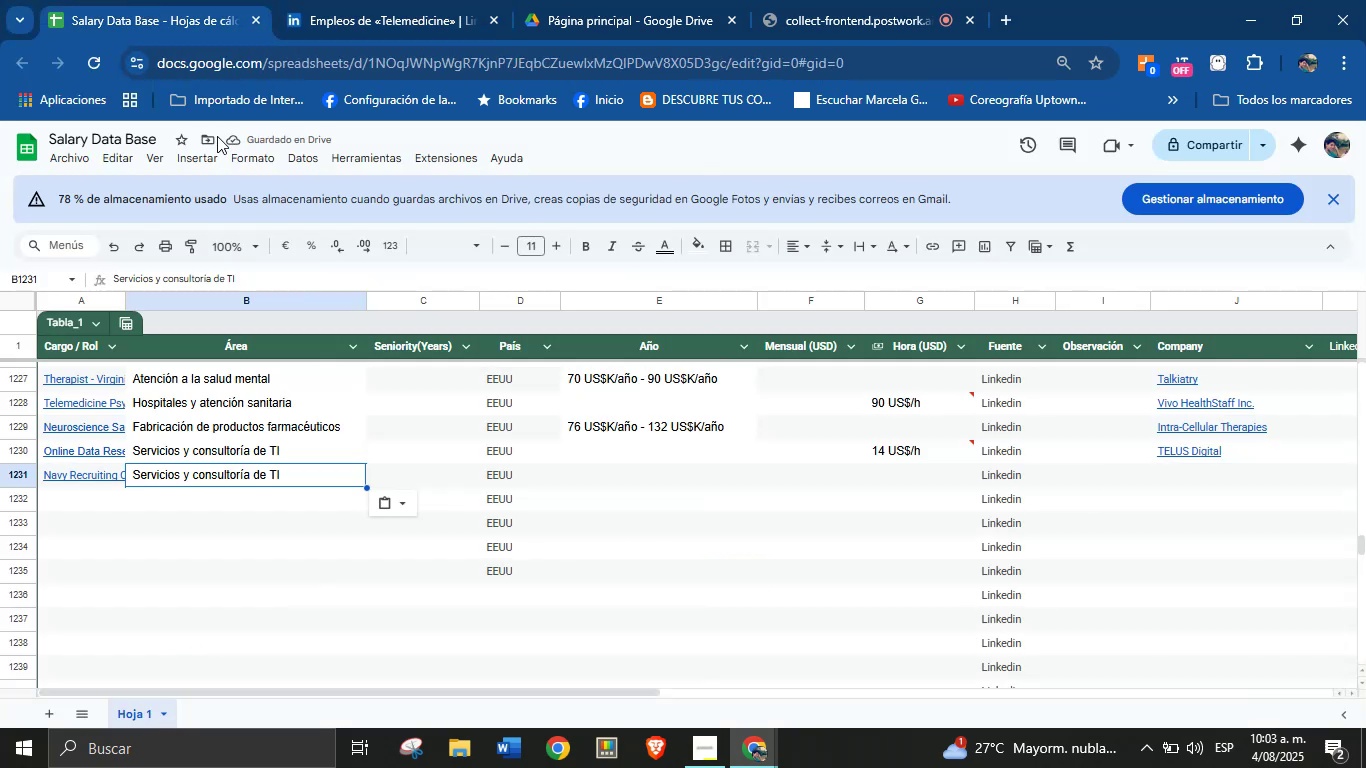 
key(Meta+MetaLeft)
 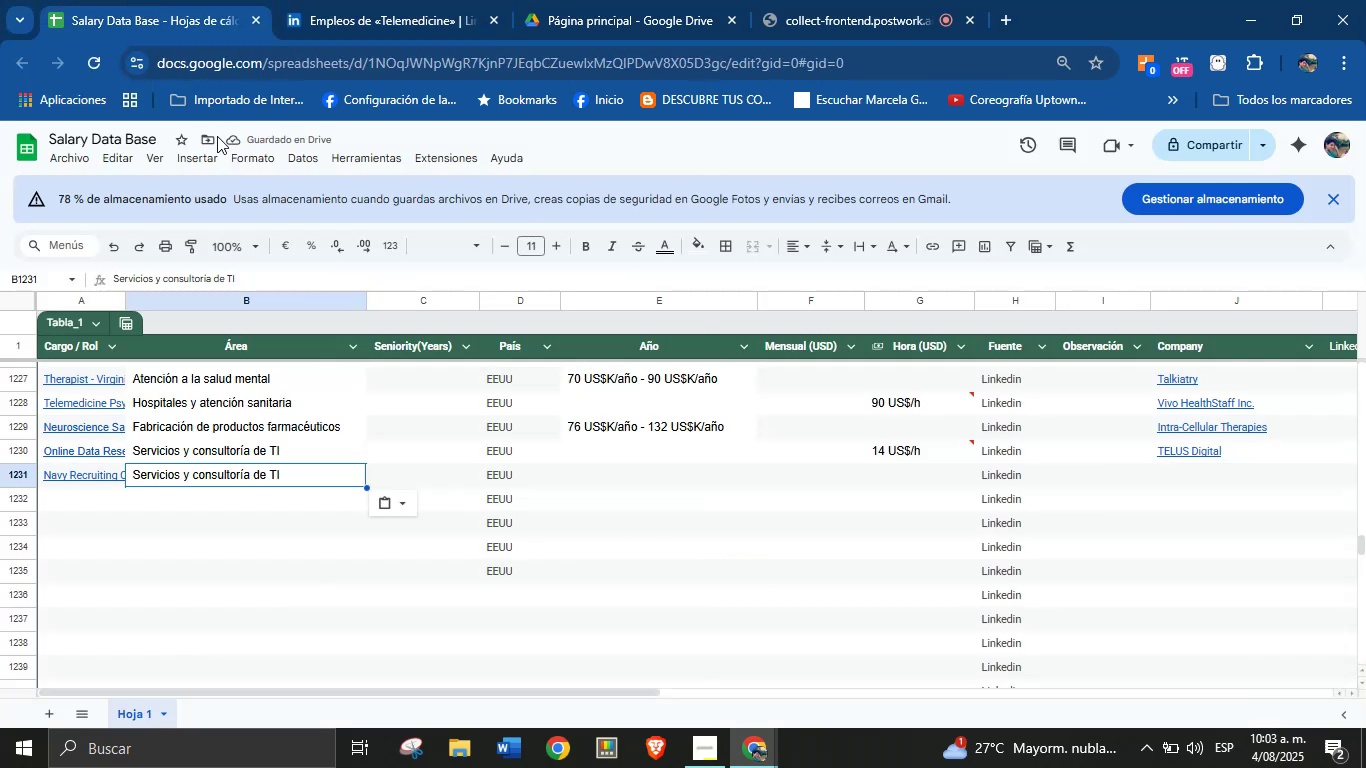 
key(Meta+V)
 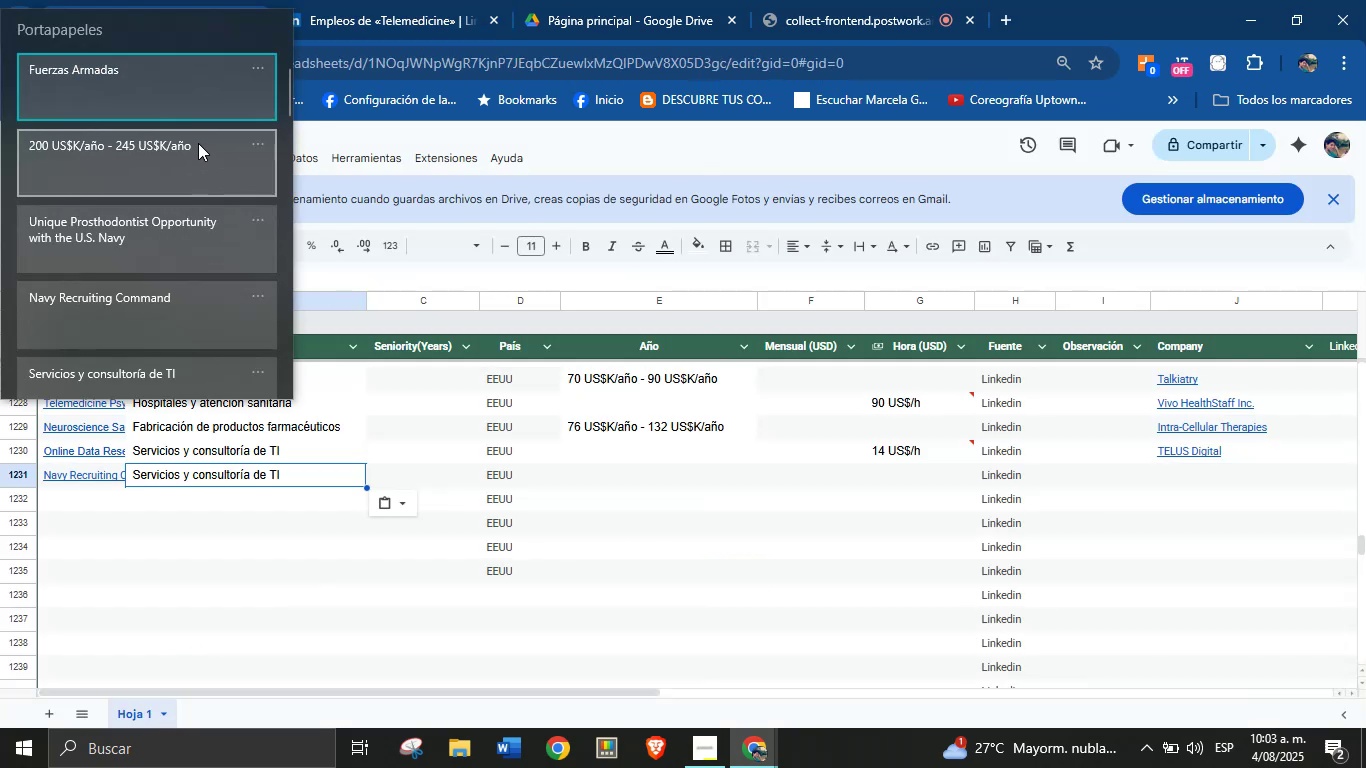 
left_click([198, 96])
 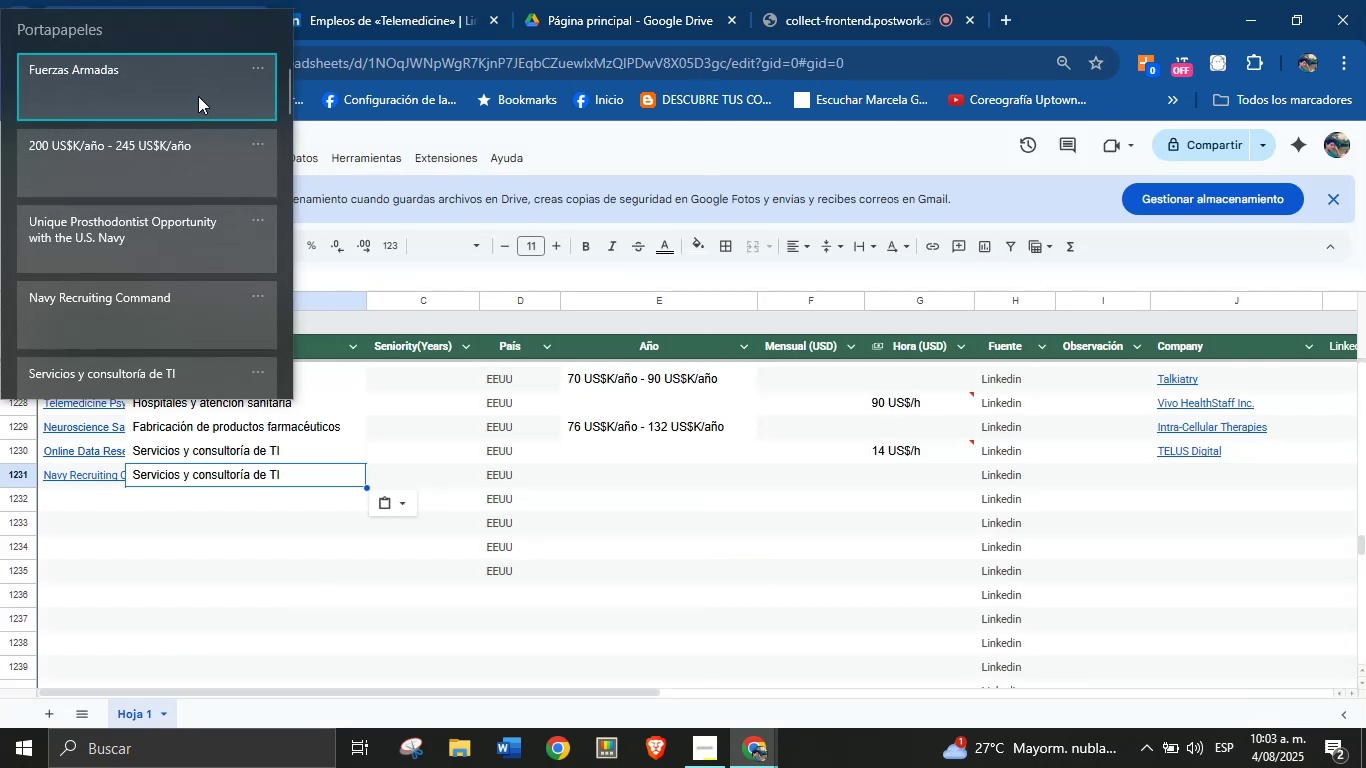 
key(Control+ControlLeft)
 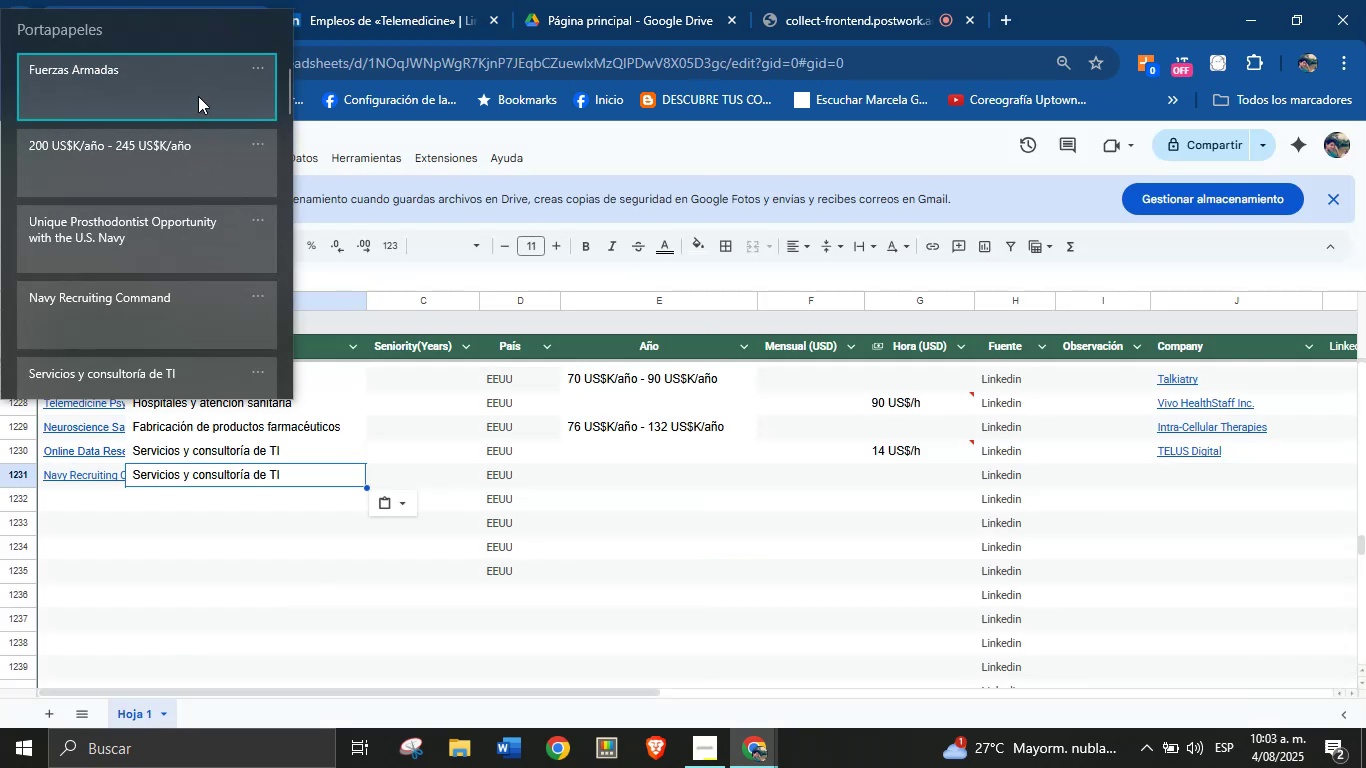 
key(Control+V)
 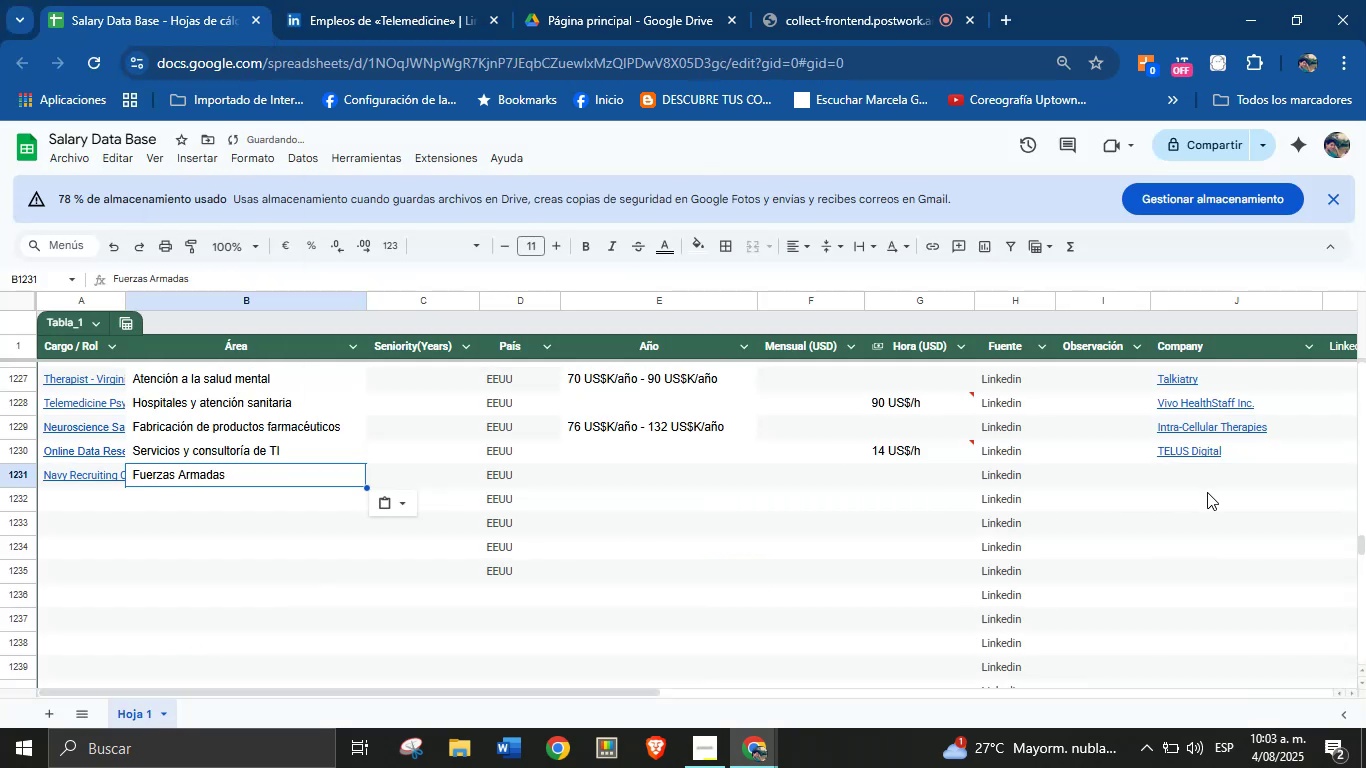 
left_click([1205, 481])
 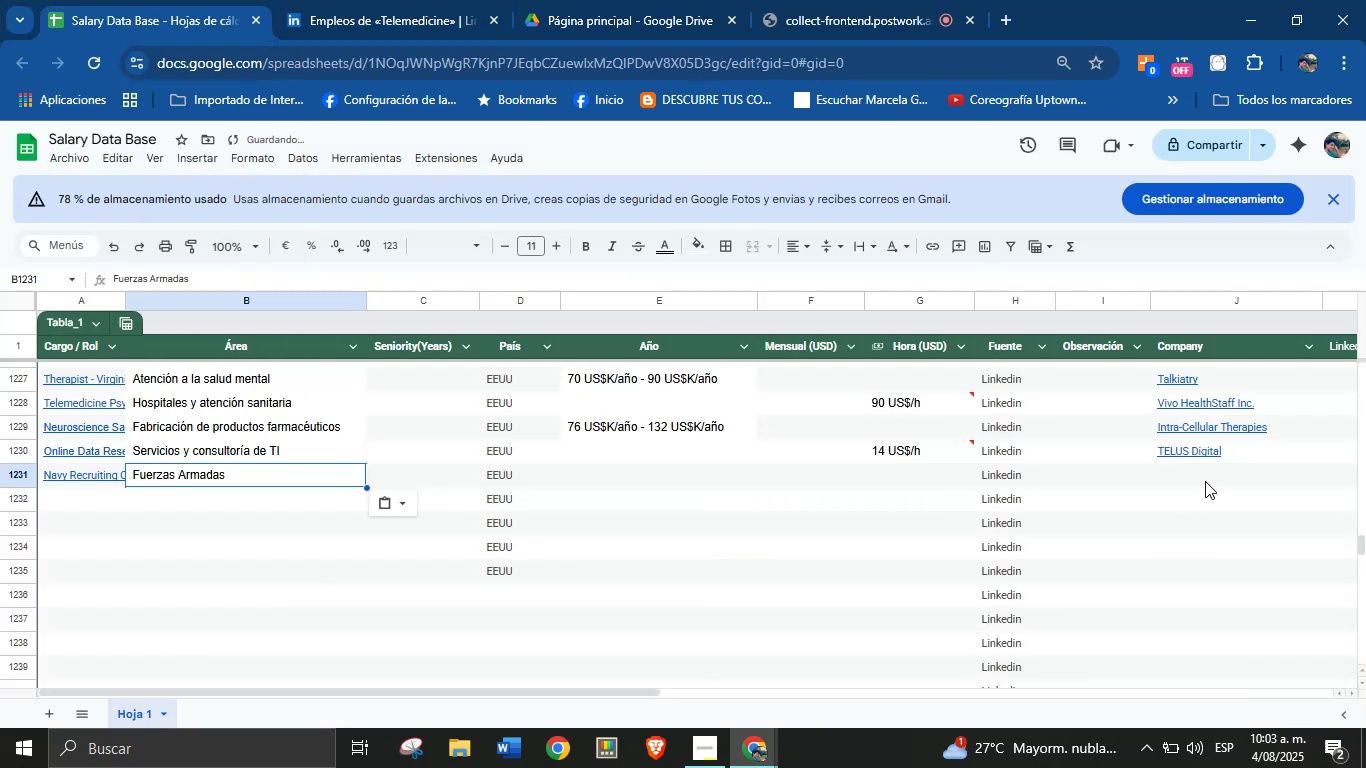 
key(Meta+MetaLeft)
 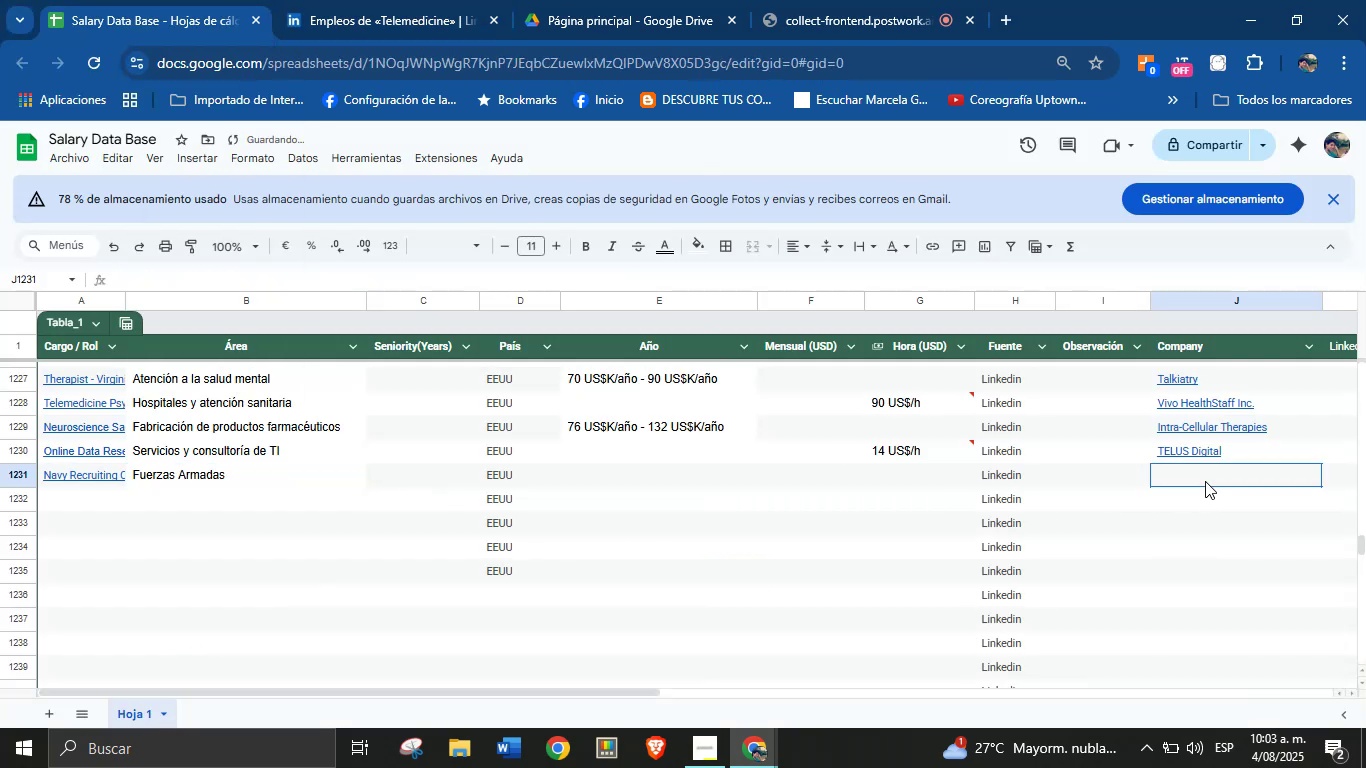 
key(Meta+MetaLeft)
 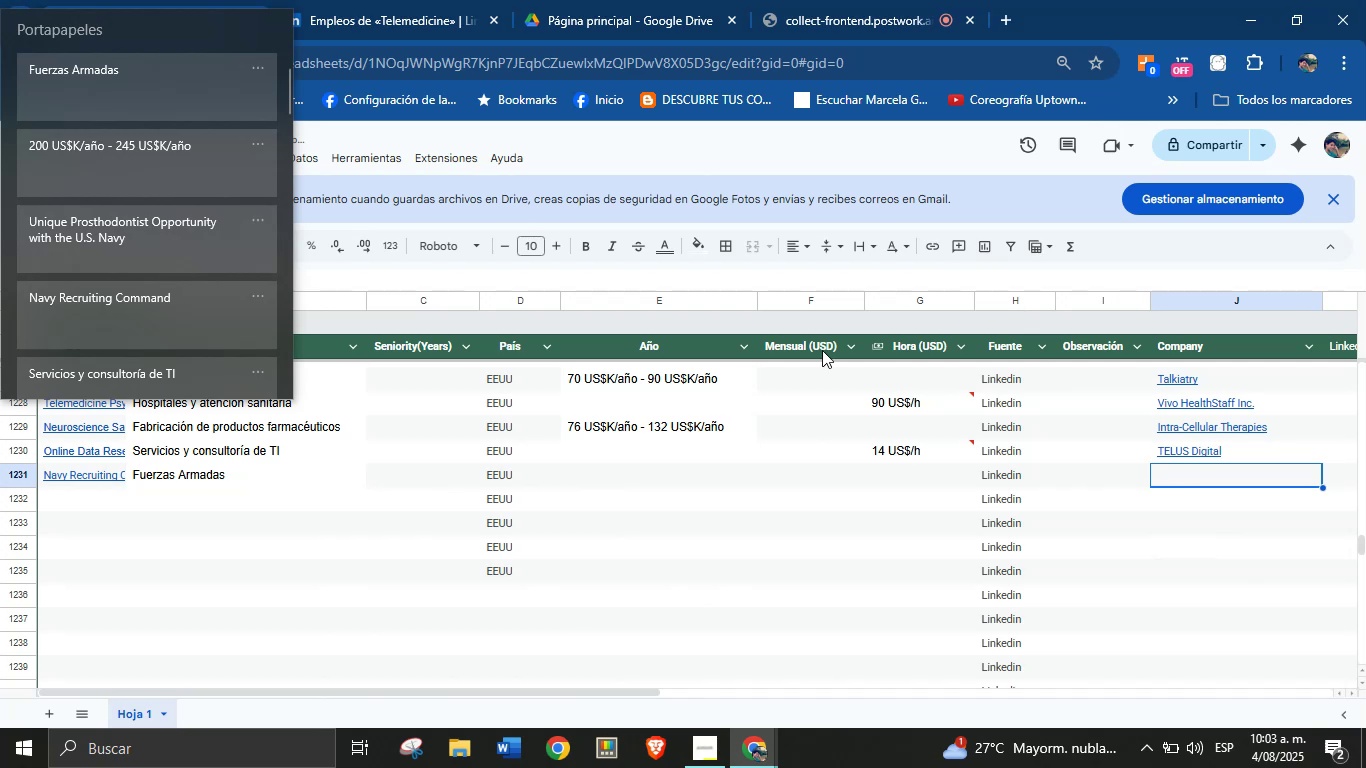 
key(Meta+V)
 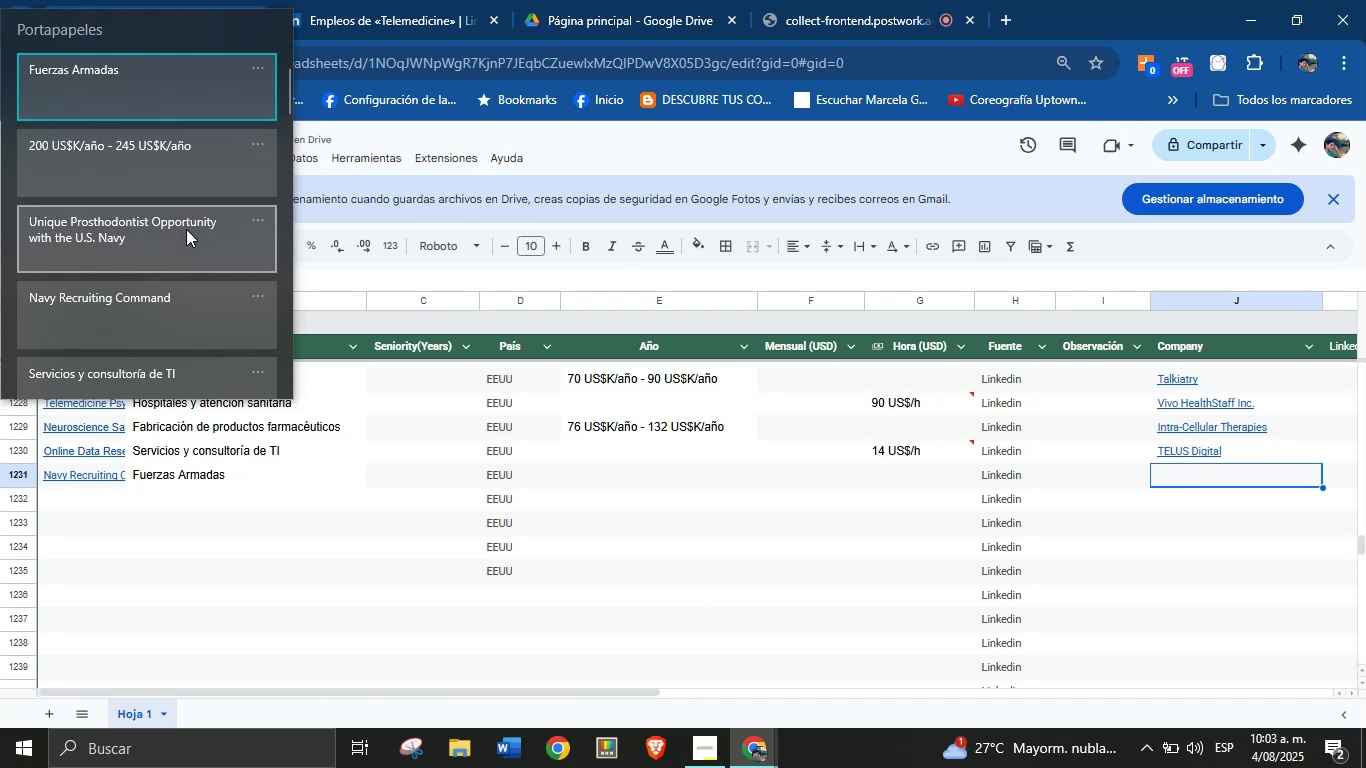 
left_click([140, 299])
 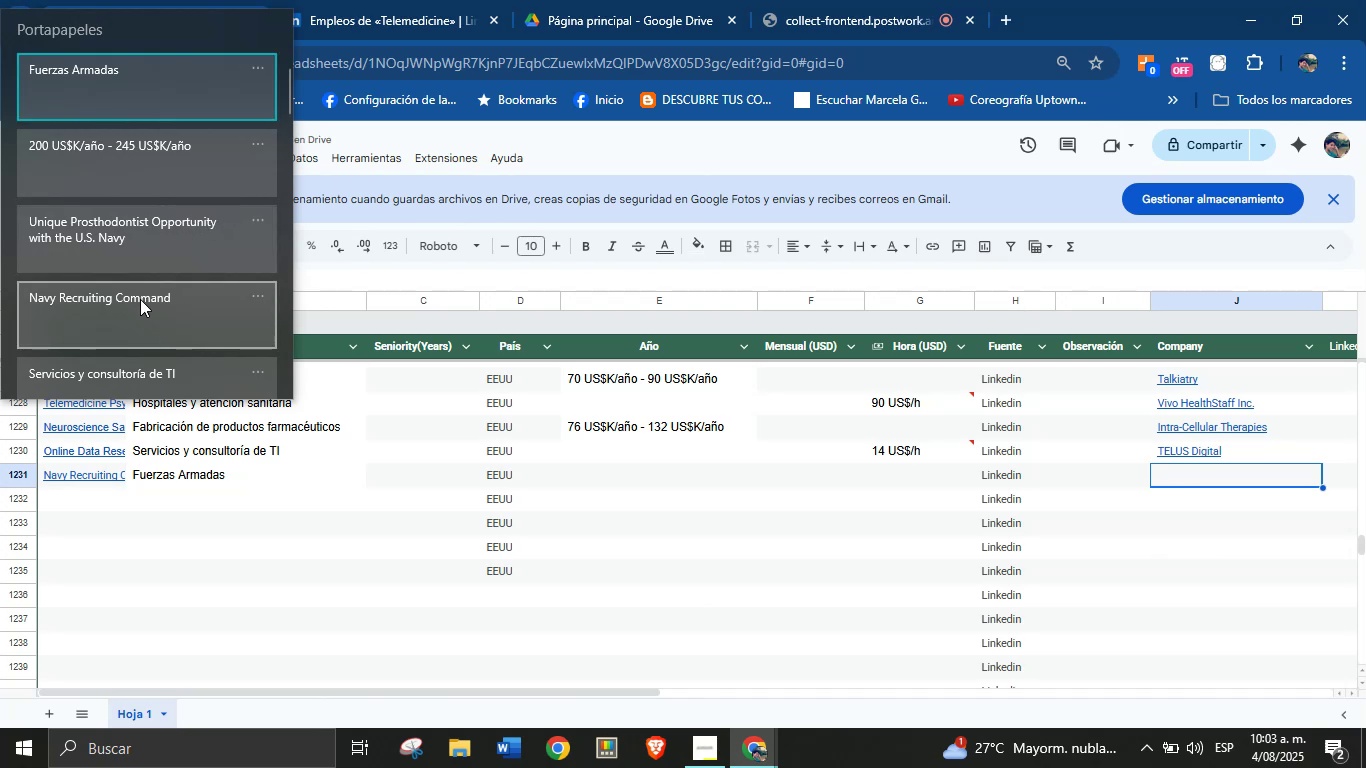 
key(Control+ControlLeft)
 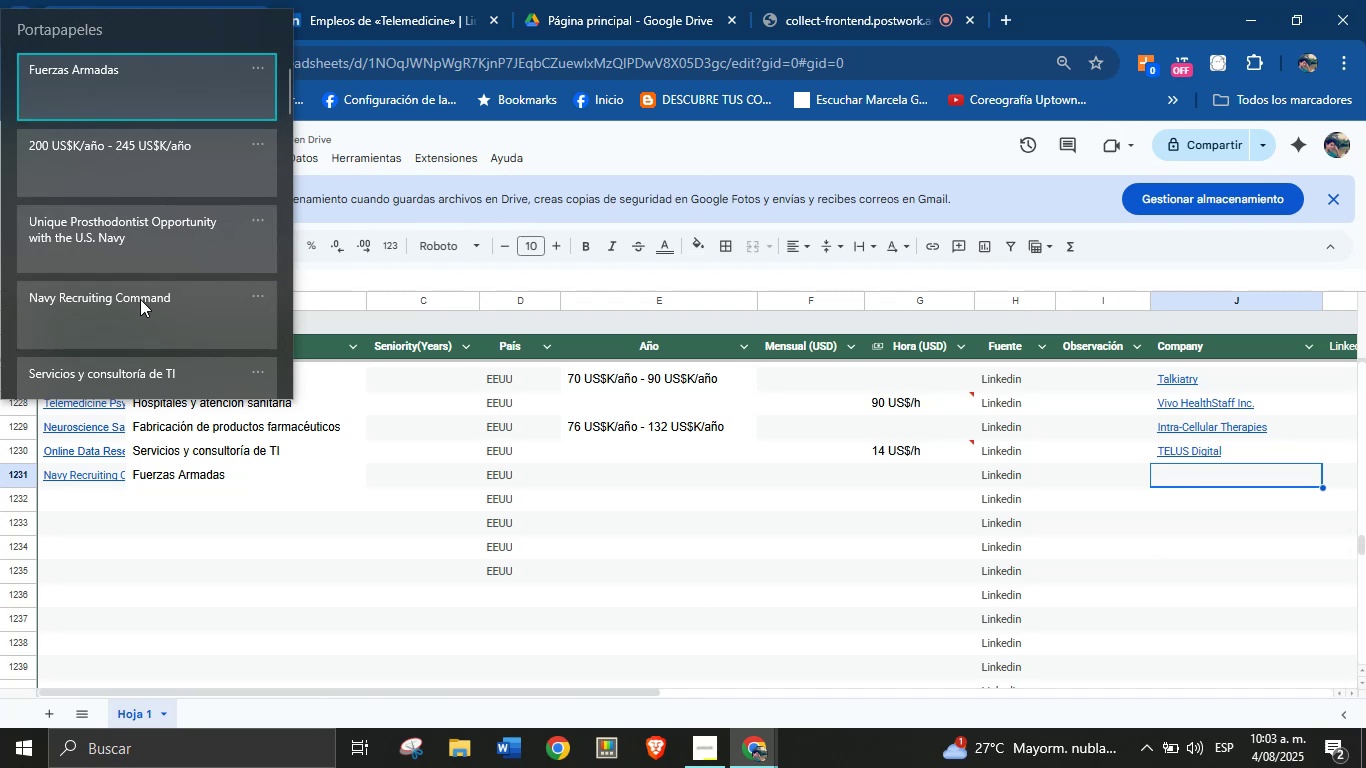 
key(Control+V)
 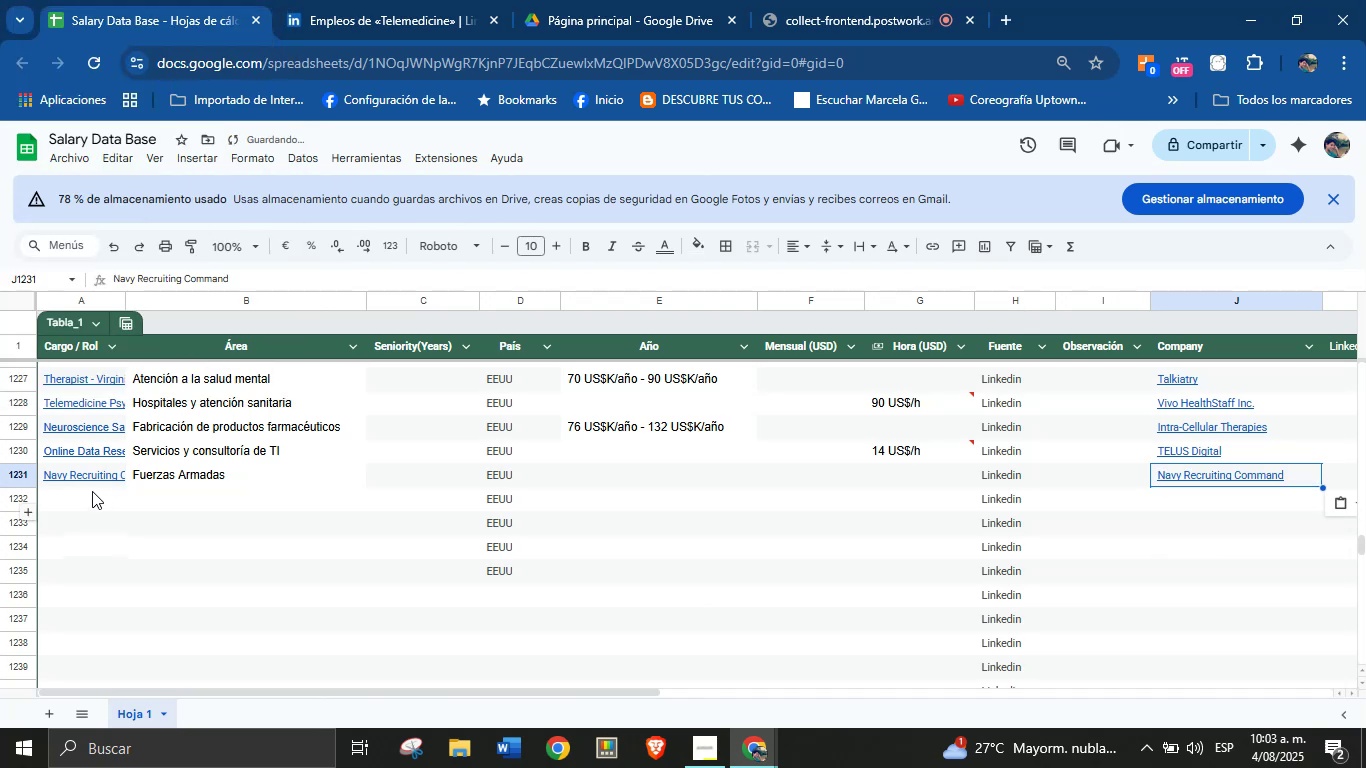 
left_click([90, 481])
 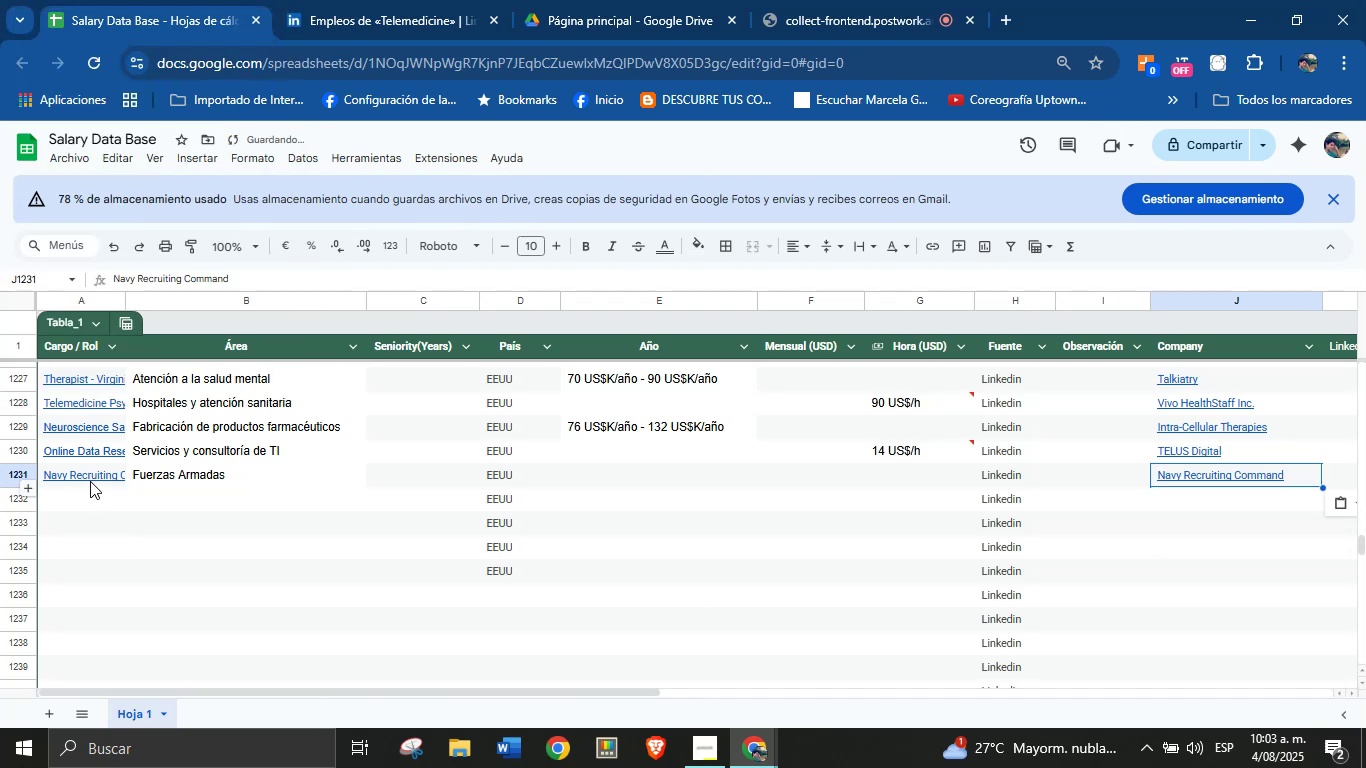 
key(Meta+MetaLeft)
 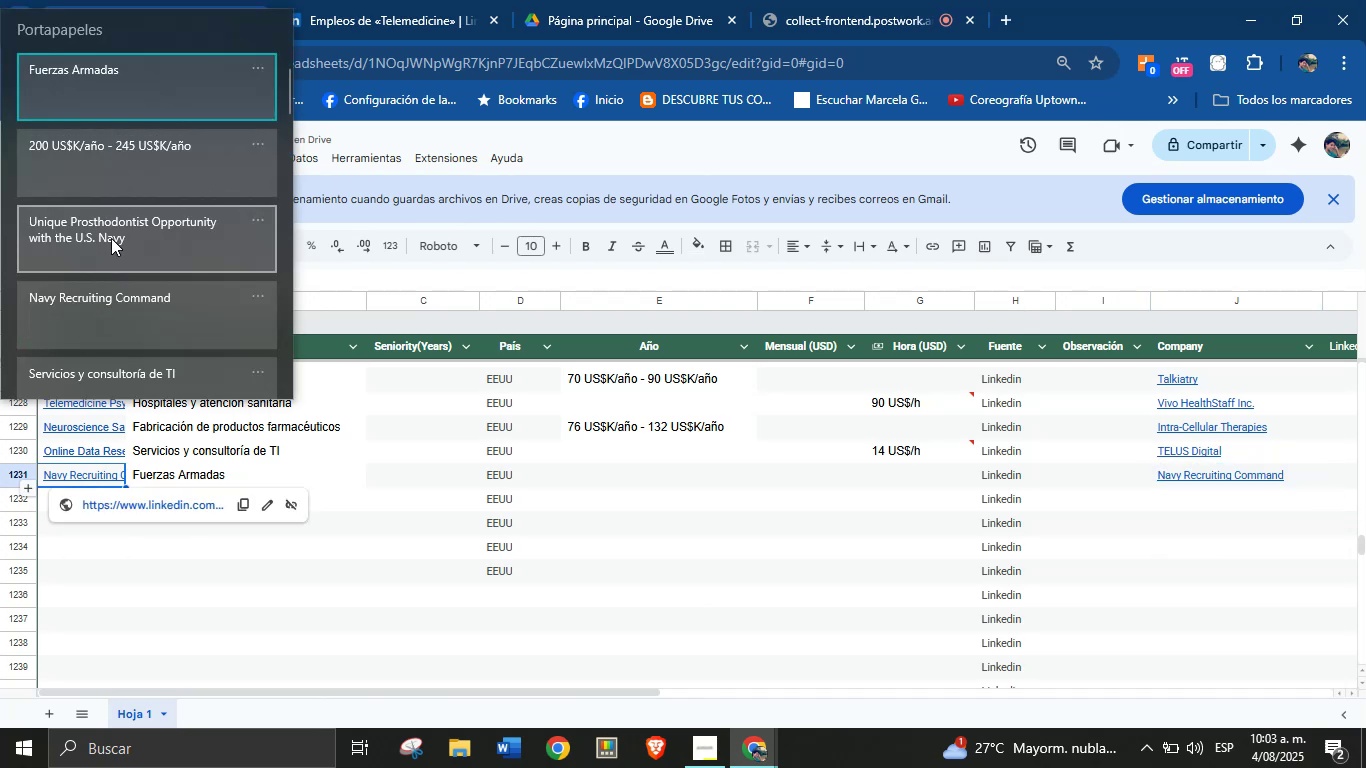 
key(Meta+MetaLeft)
 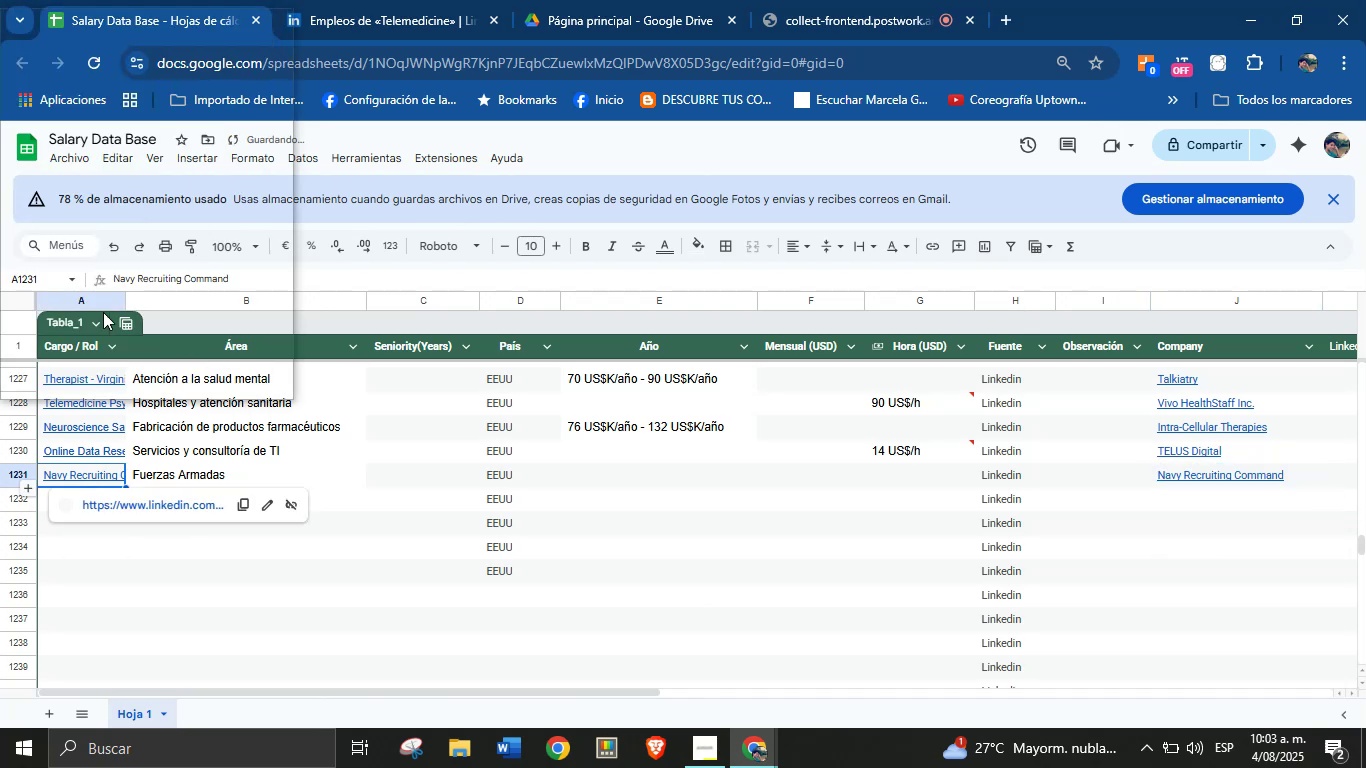 
key(Meta+V)
 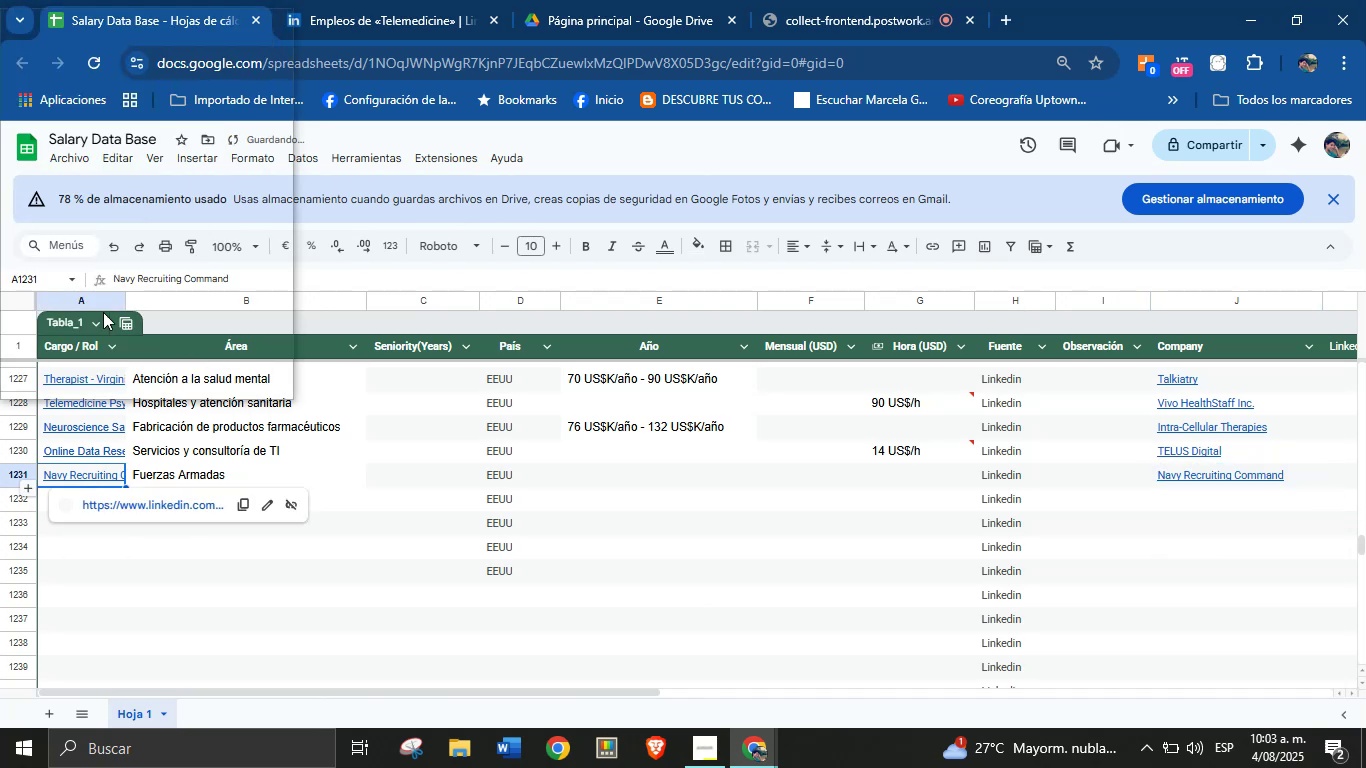 
left_click([111, 240])
 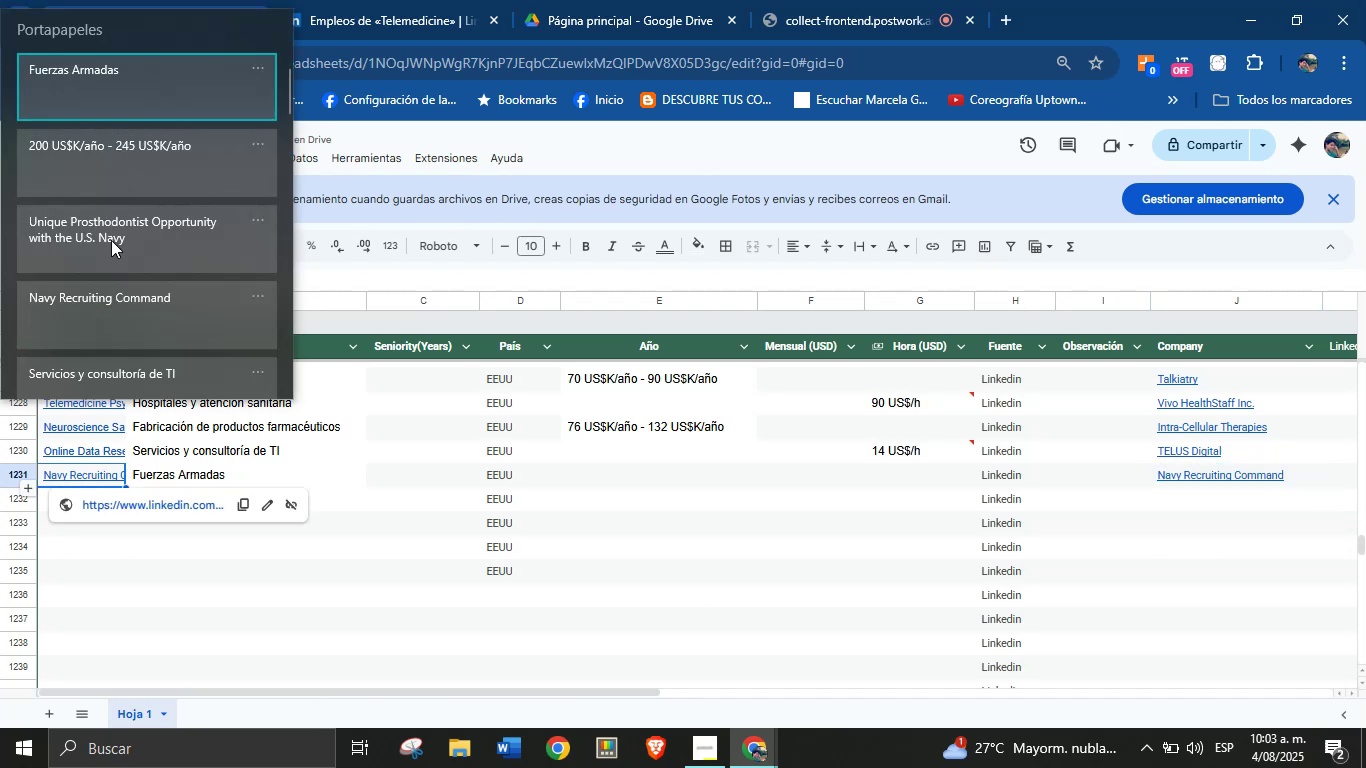 
key(Control+ControlLeft)
 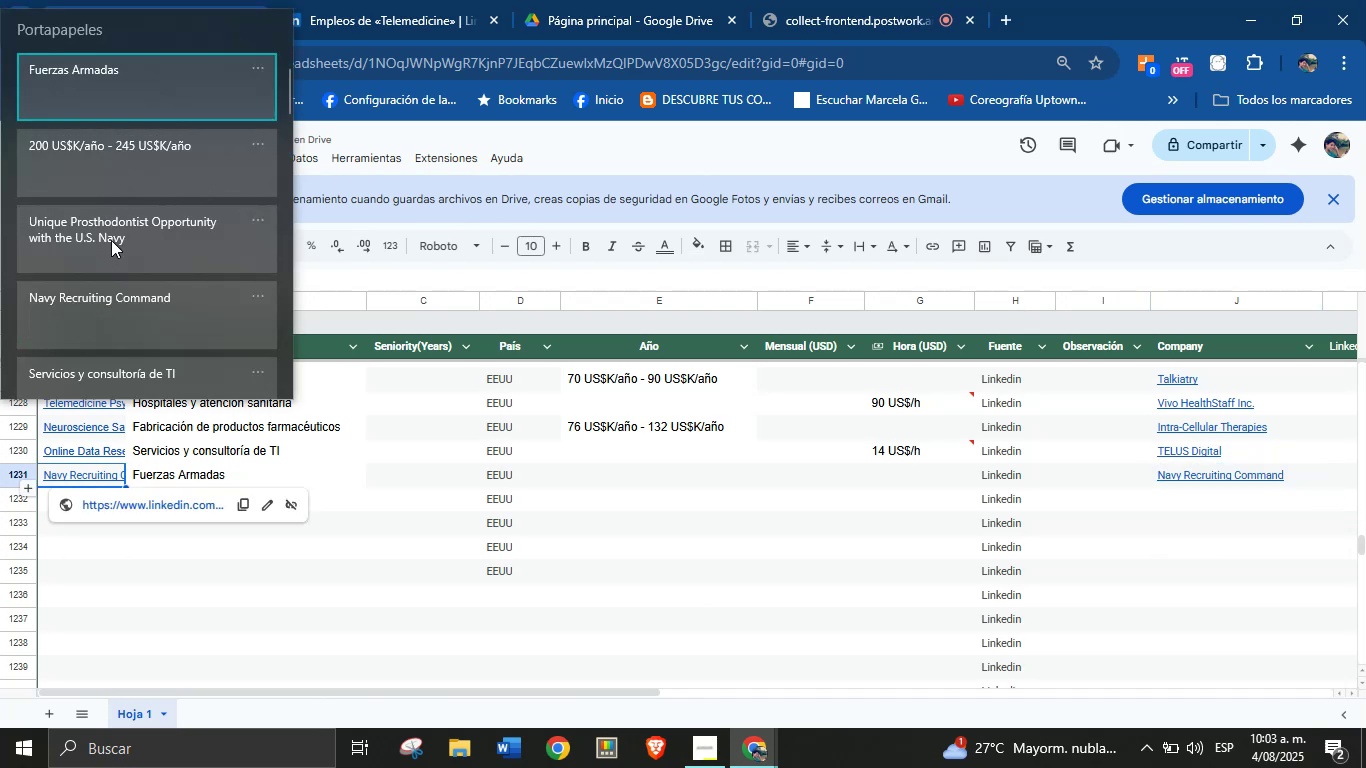 
key(Control+V)
 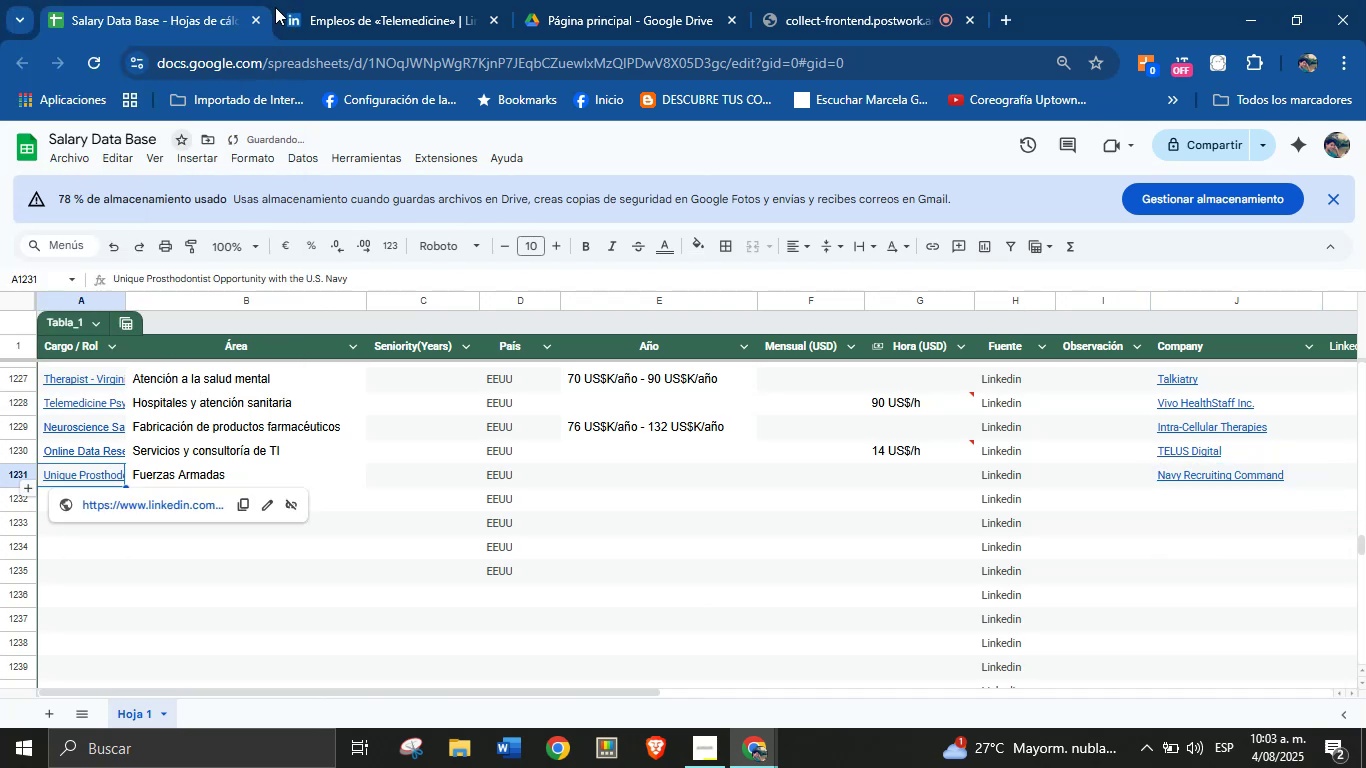 
left_click([327, 0])
 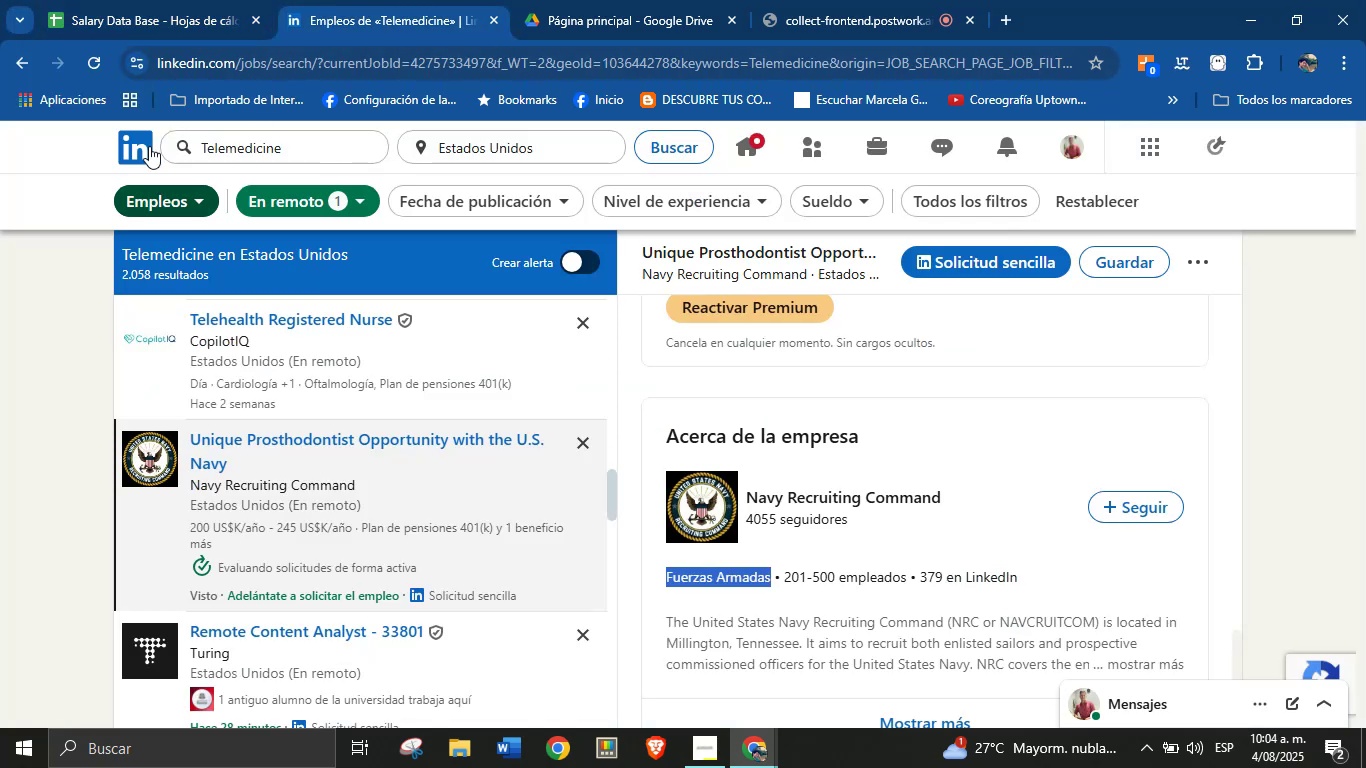 
left_click([149, 0])
 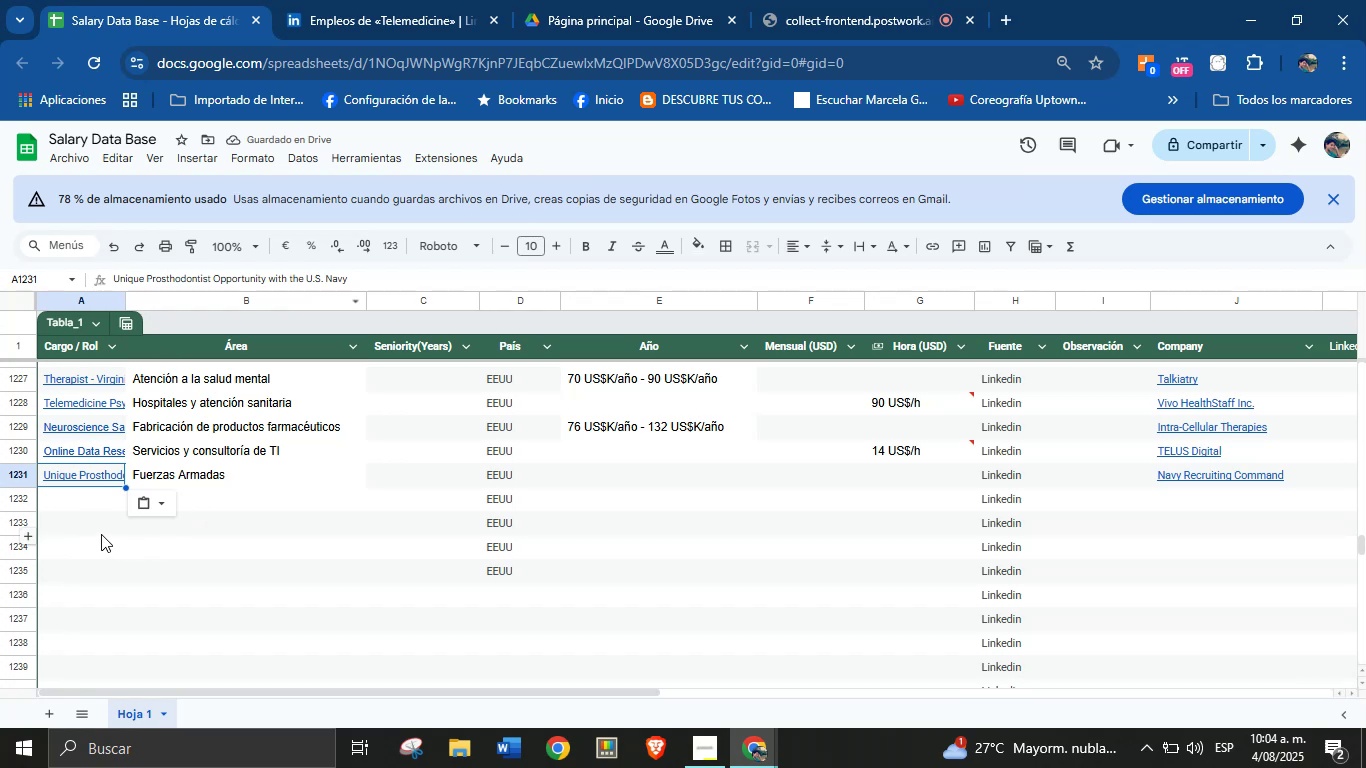 
left_click([657, 478])
 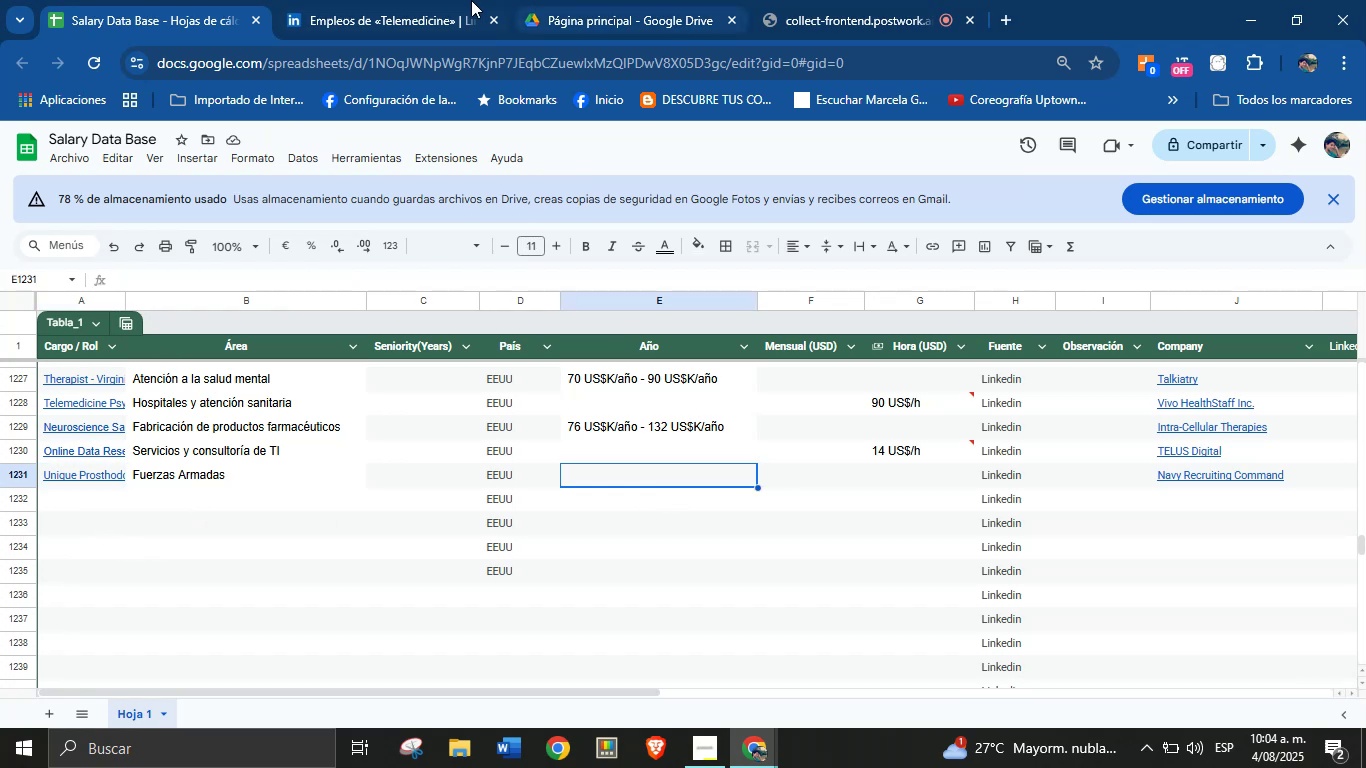 
left_click([449, 0])
 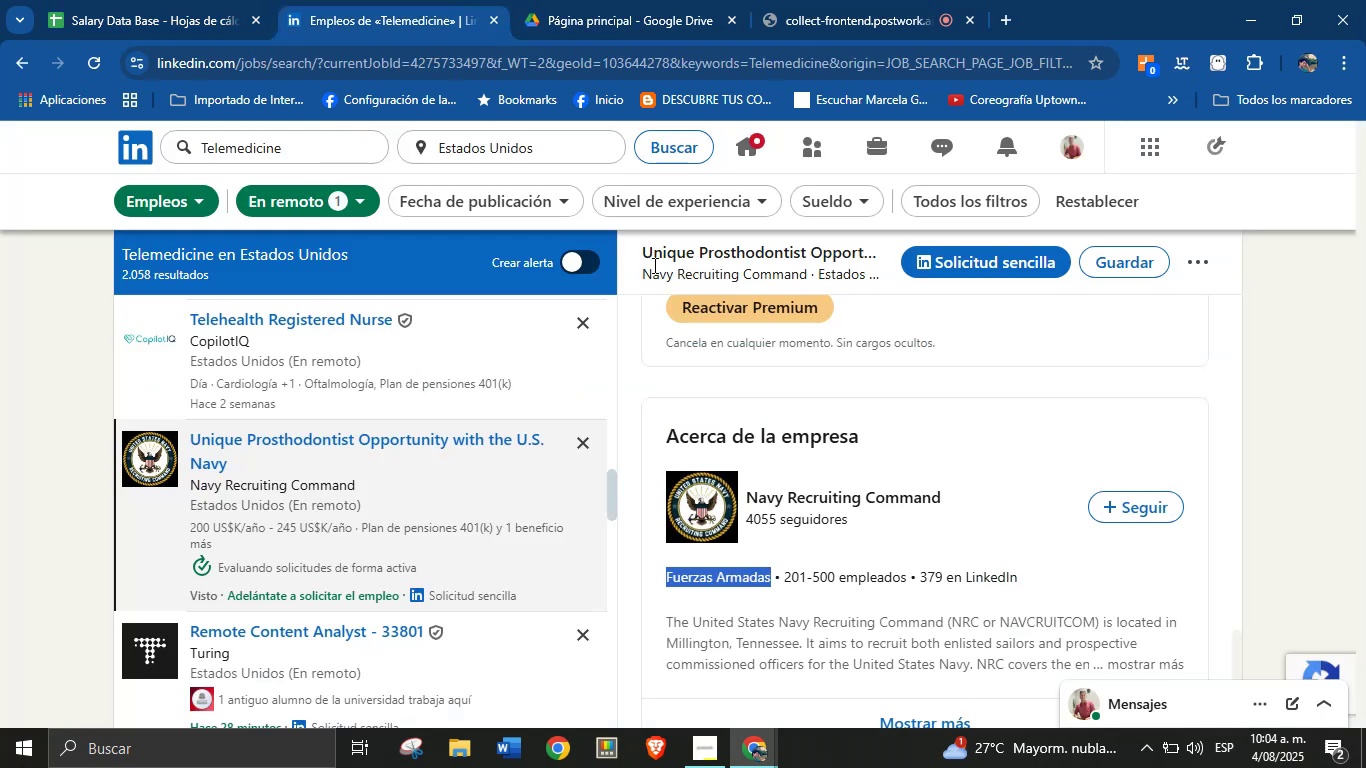 
scroll: coordinate [794, 409], scroll_direction: up, amount: 21.0
 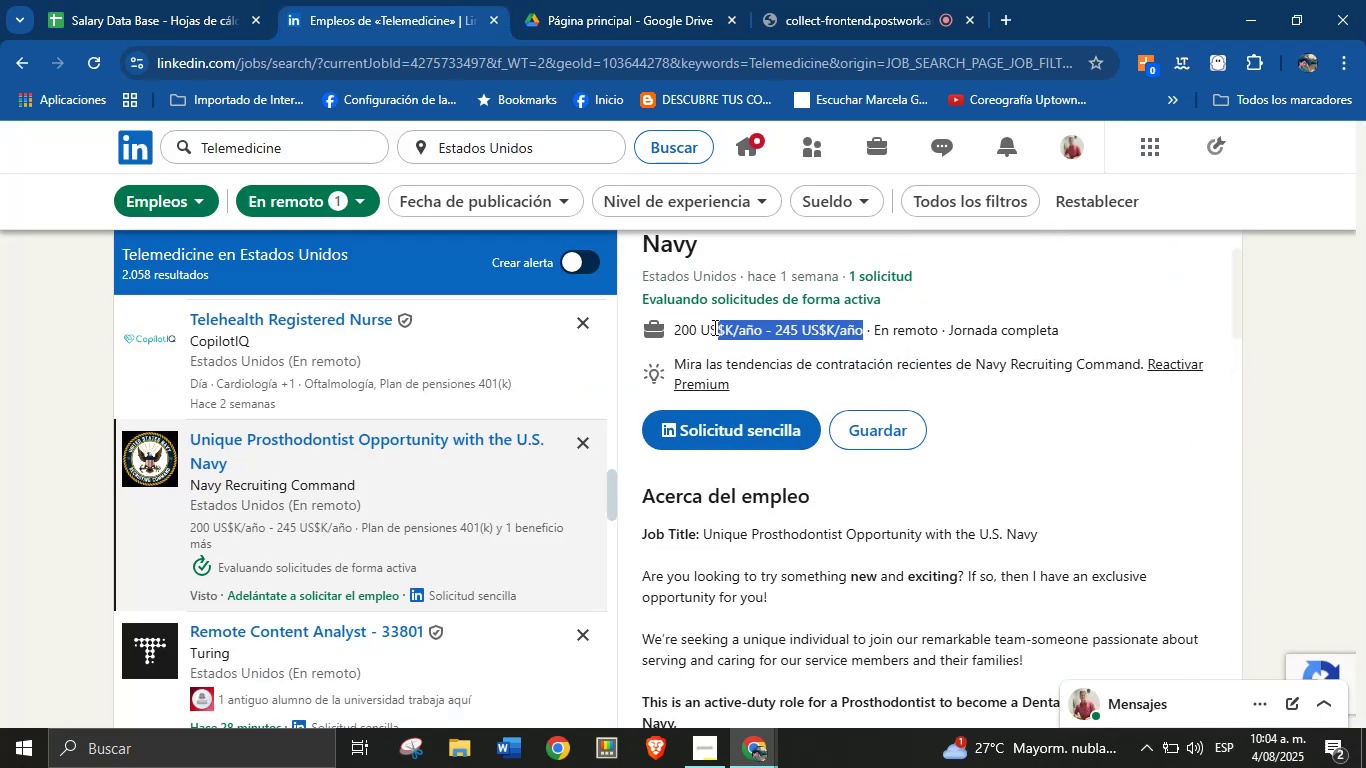 
key(Alt+AltLeft)
 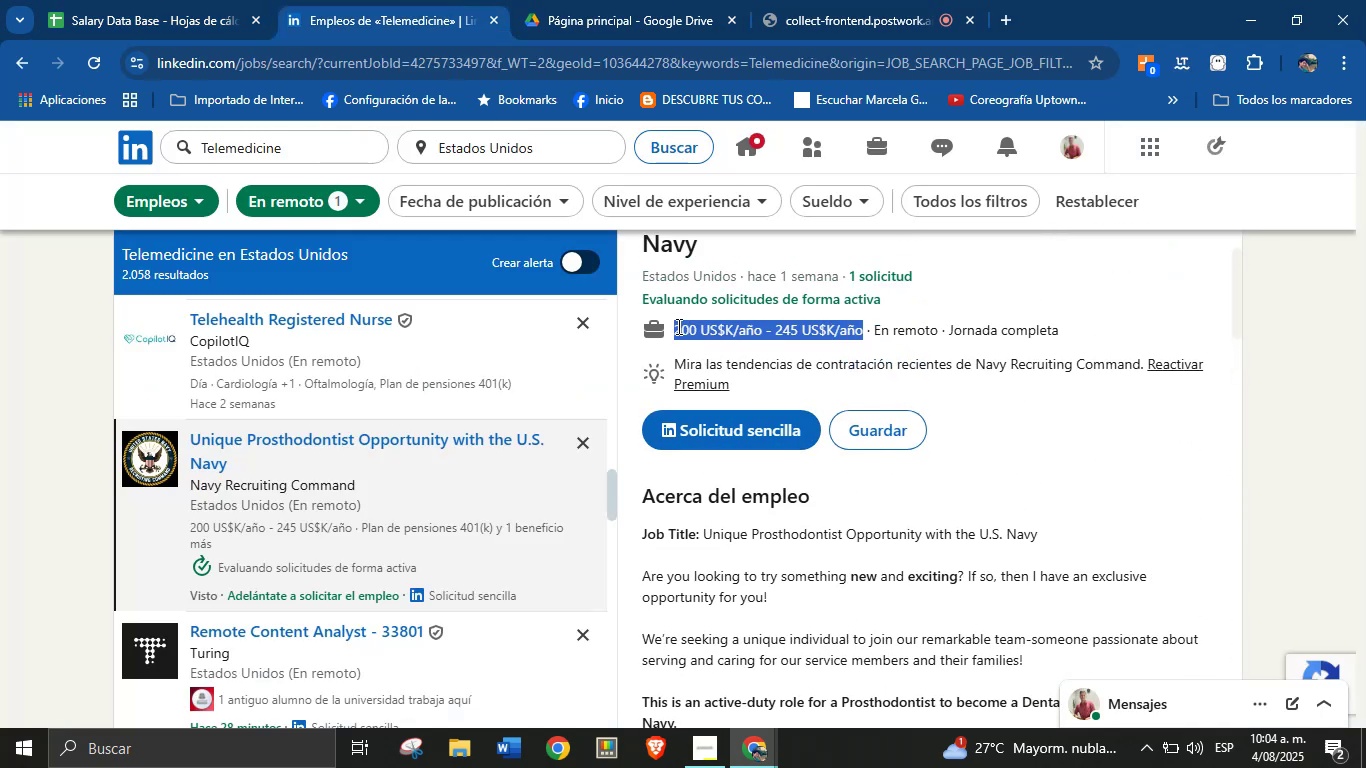 
key(Alt+Control+ControlLeft)
 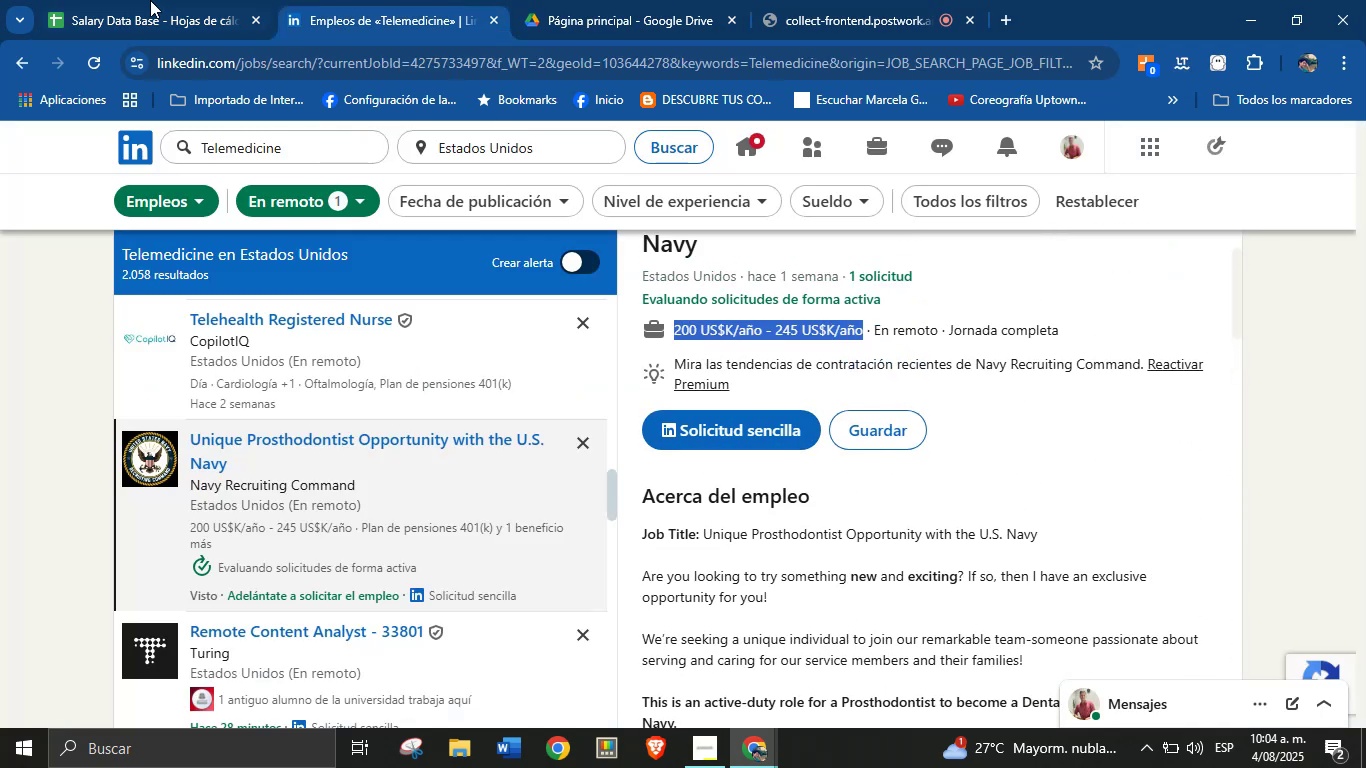 
key(Alt+Control+C)
 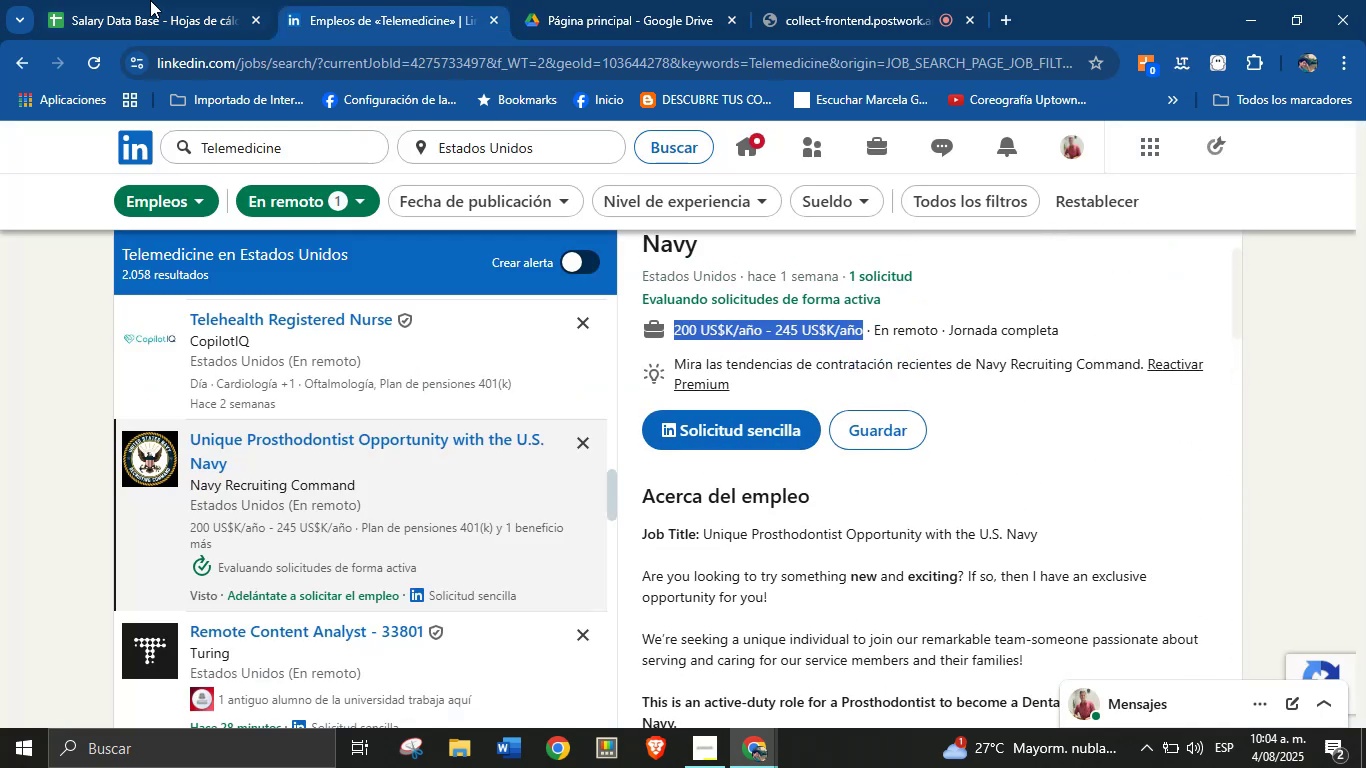 
left_click([124, 0])
 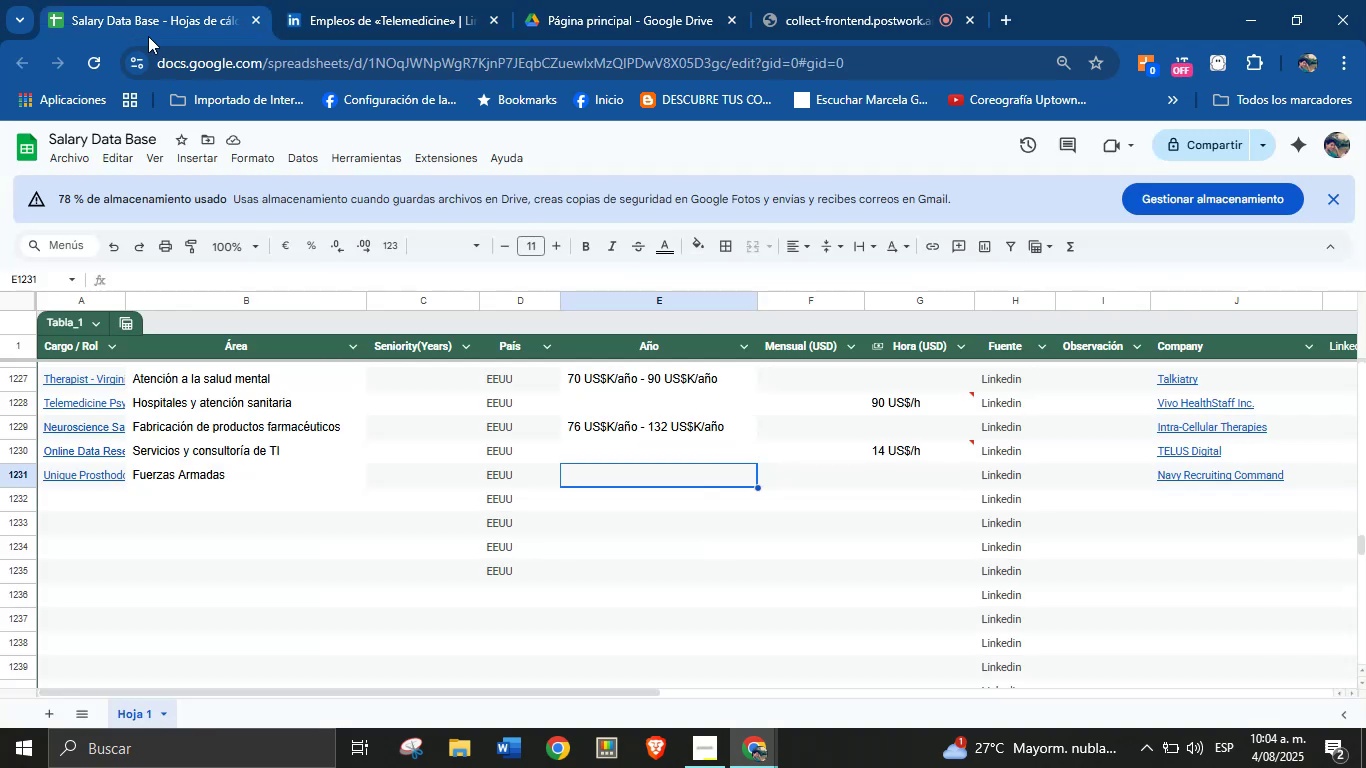 
key(Meta+MetaLeft)
 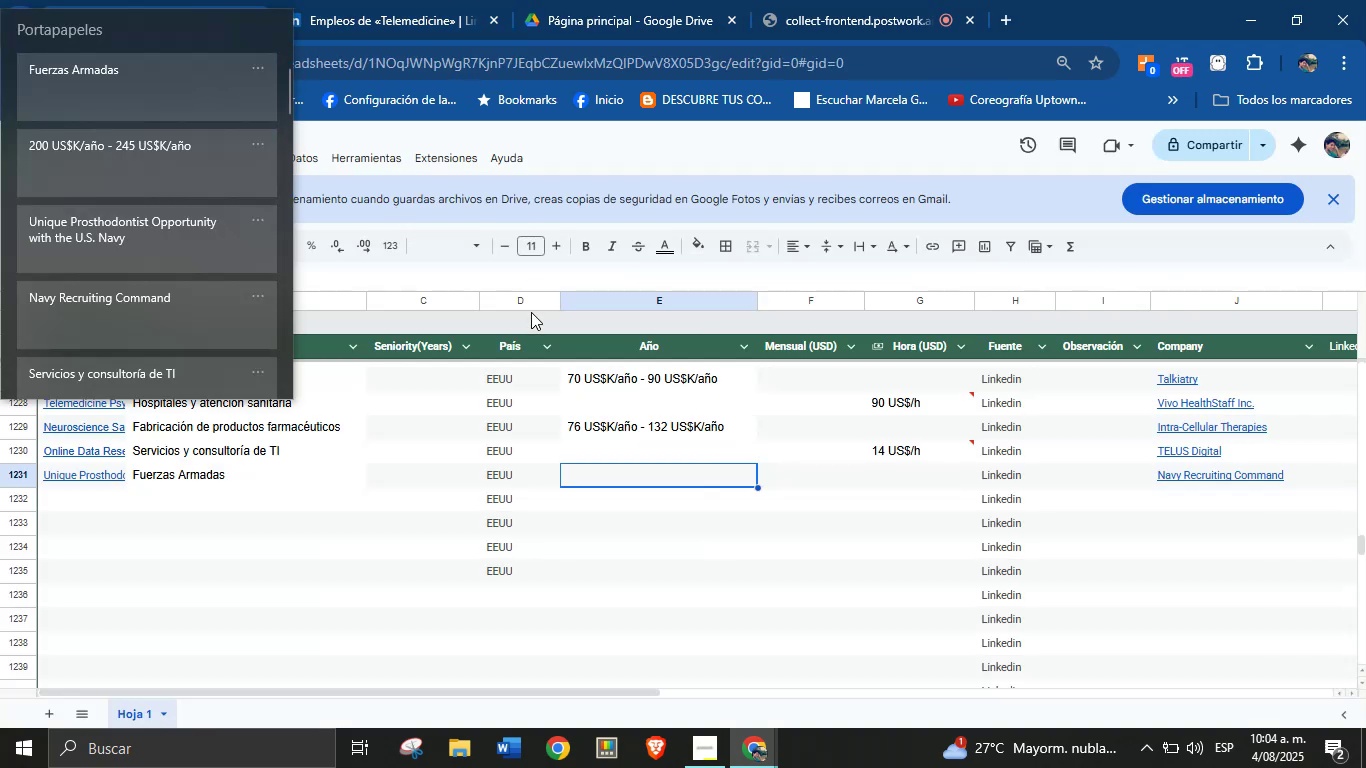 
key(Meta+MetaLeft)
 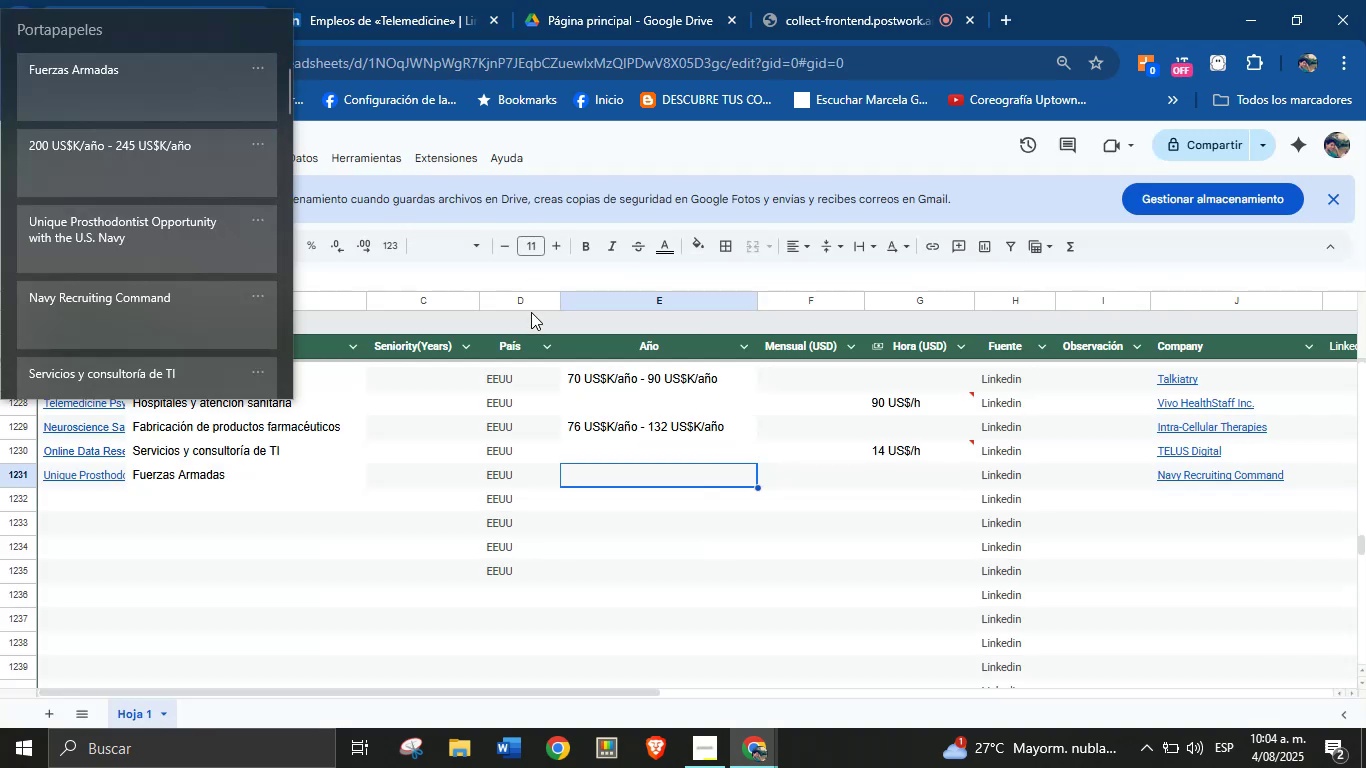 
key(Meta+V)
 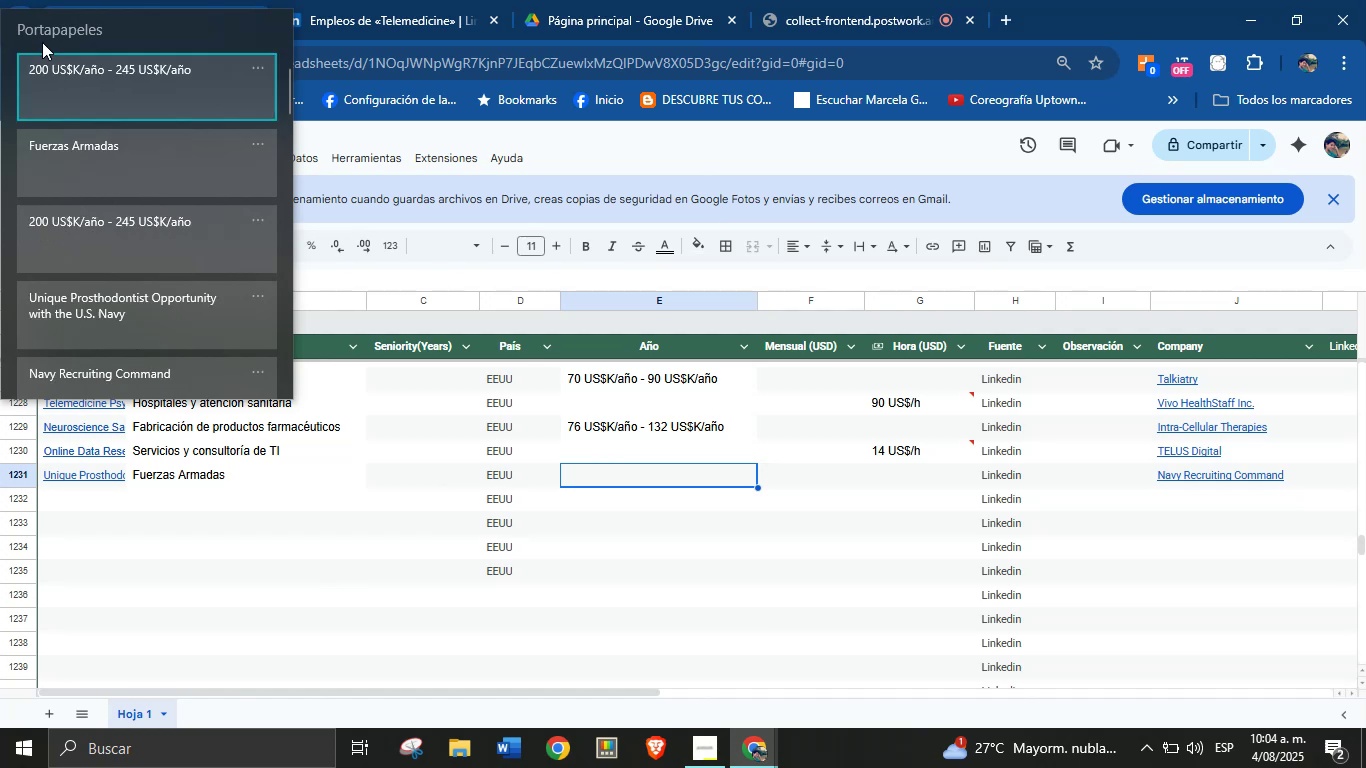 
left_click([117, 98])
 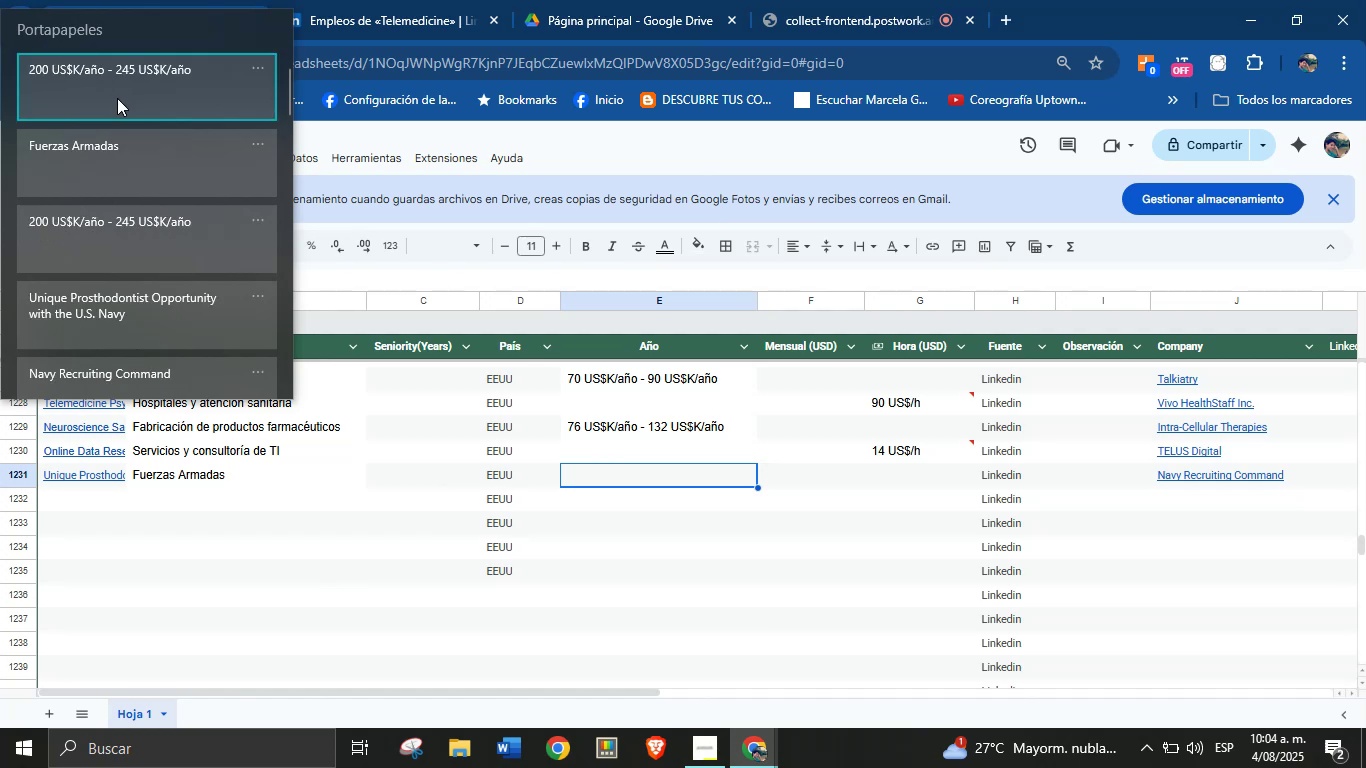 
key(Control+ControlLeft)
 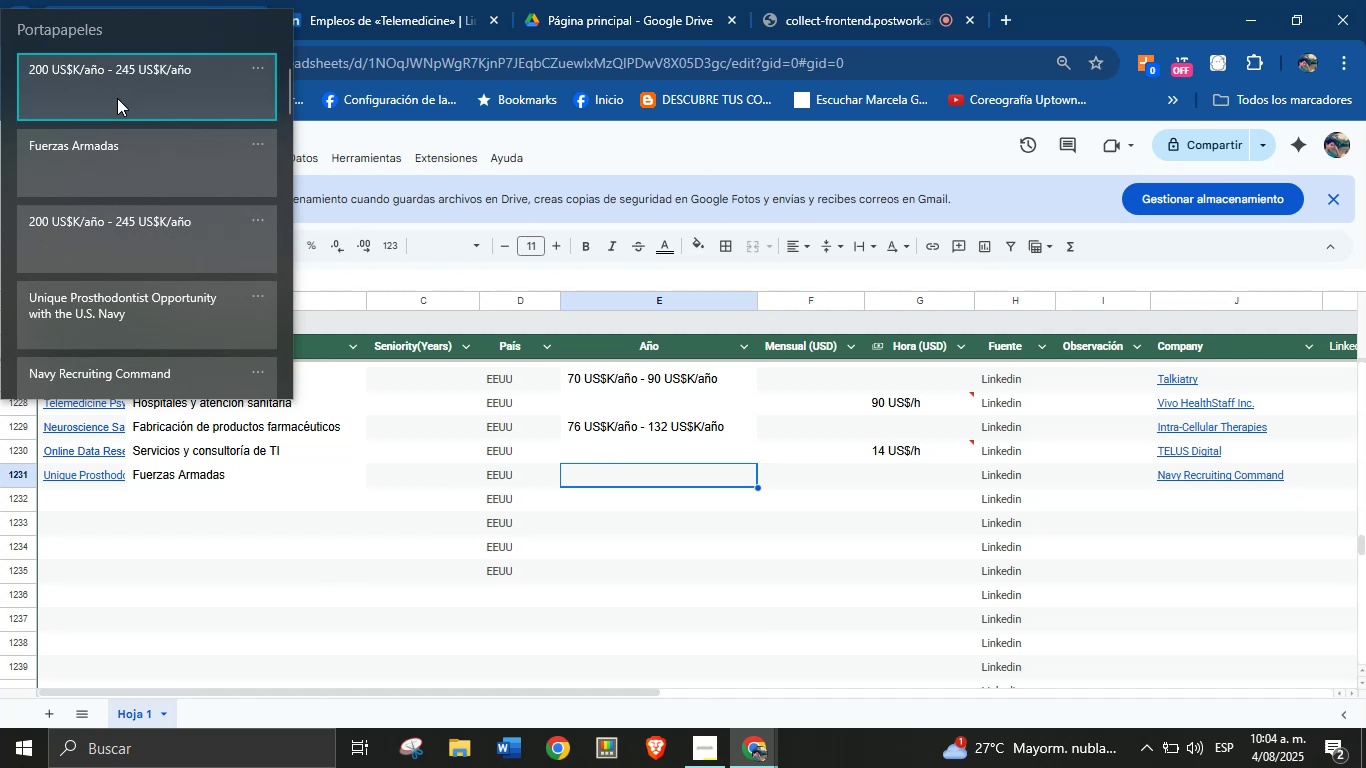 
key(Control+V)
 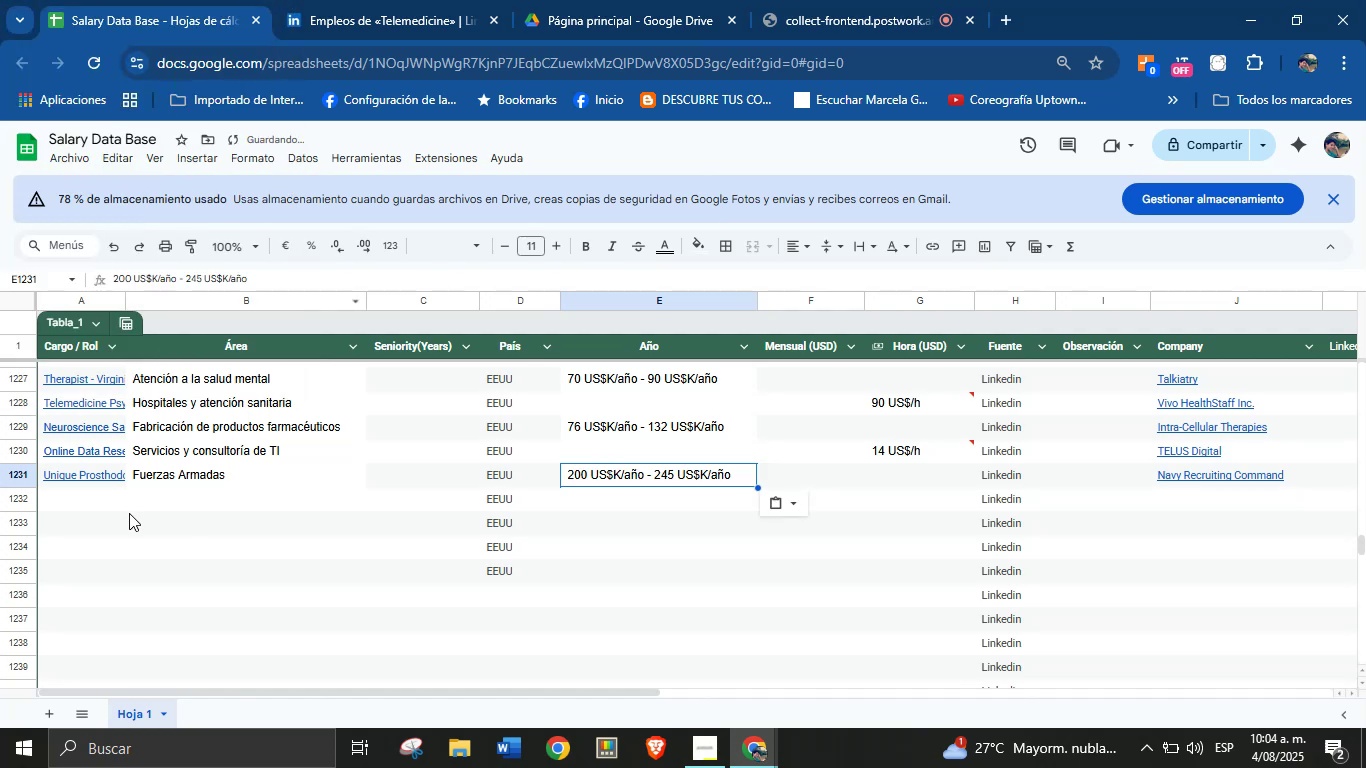 
left_click([99, 507])
 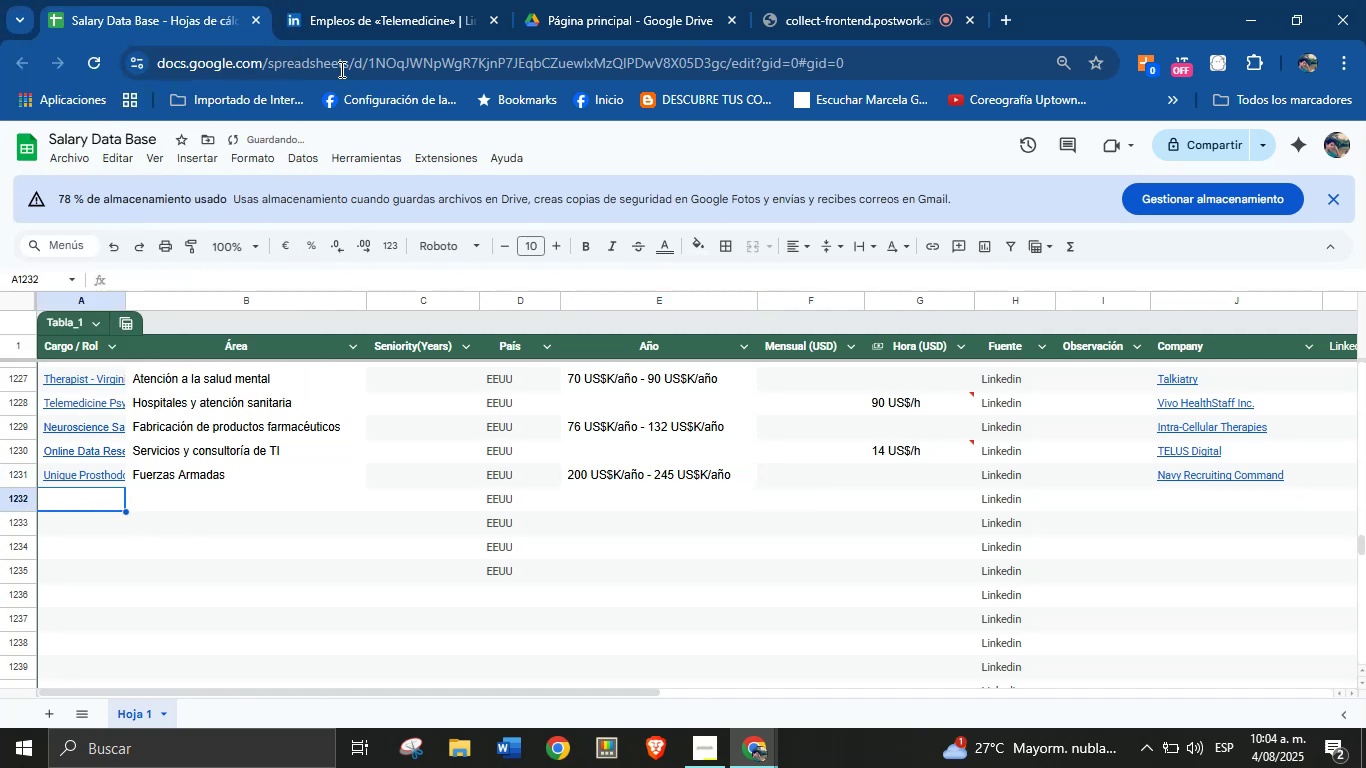 
left_click([357, 0])
 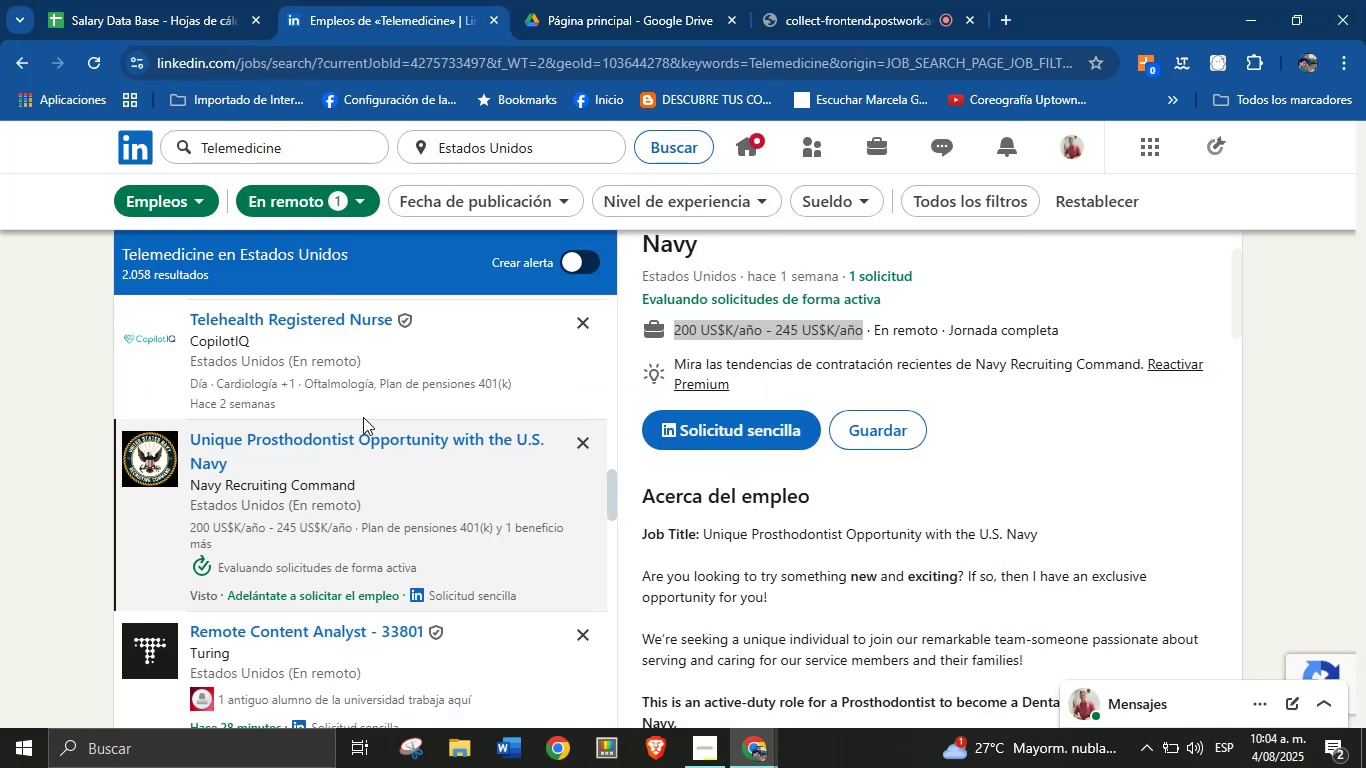 
scroll: coordinate [359, 437], scroll_direction: down, amount: 2.0
 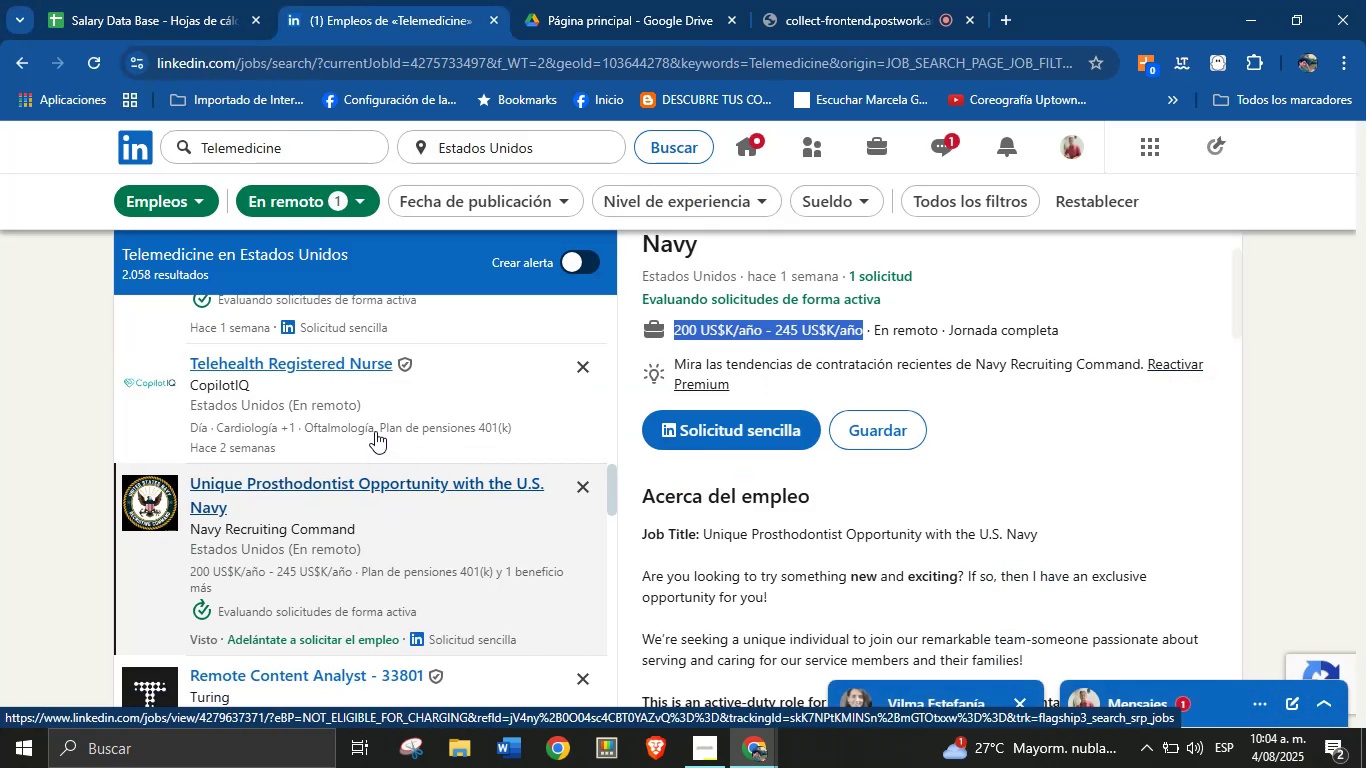 
wait(5.4)
 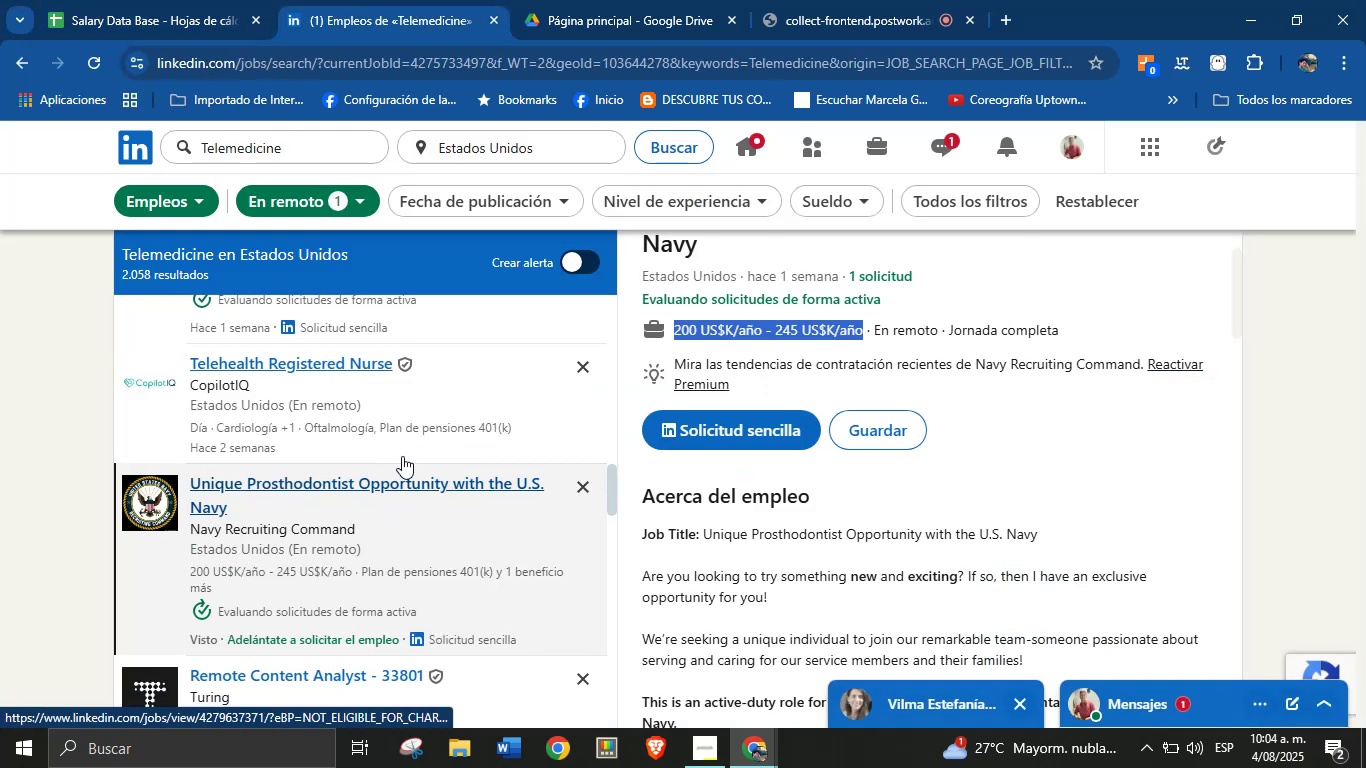 
left_click([1023, 699])
 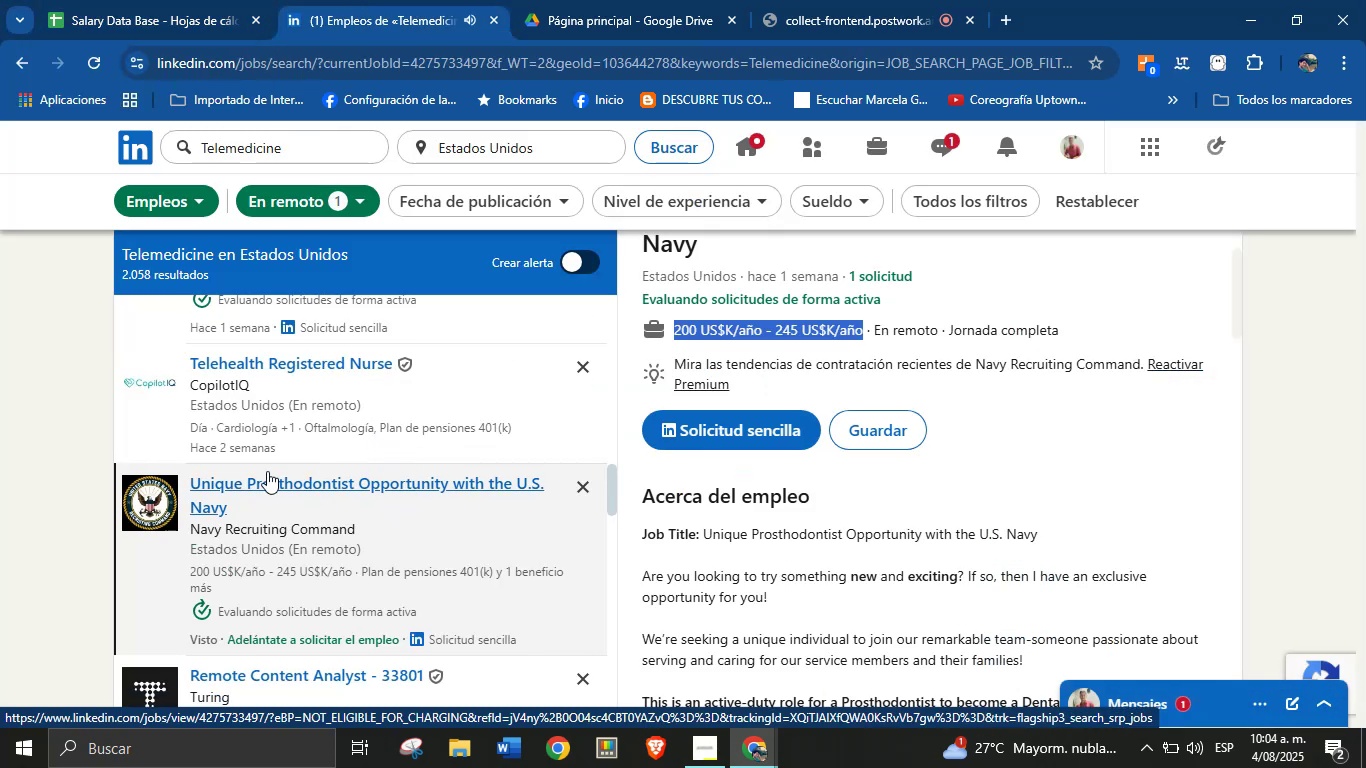 
scroll: coordinate [349, 500], scroll_direction: down, amount: 4.0
 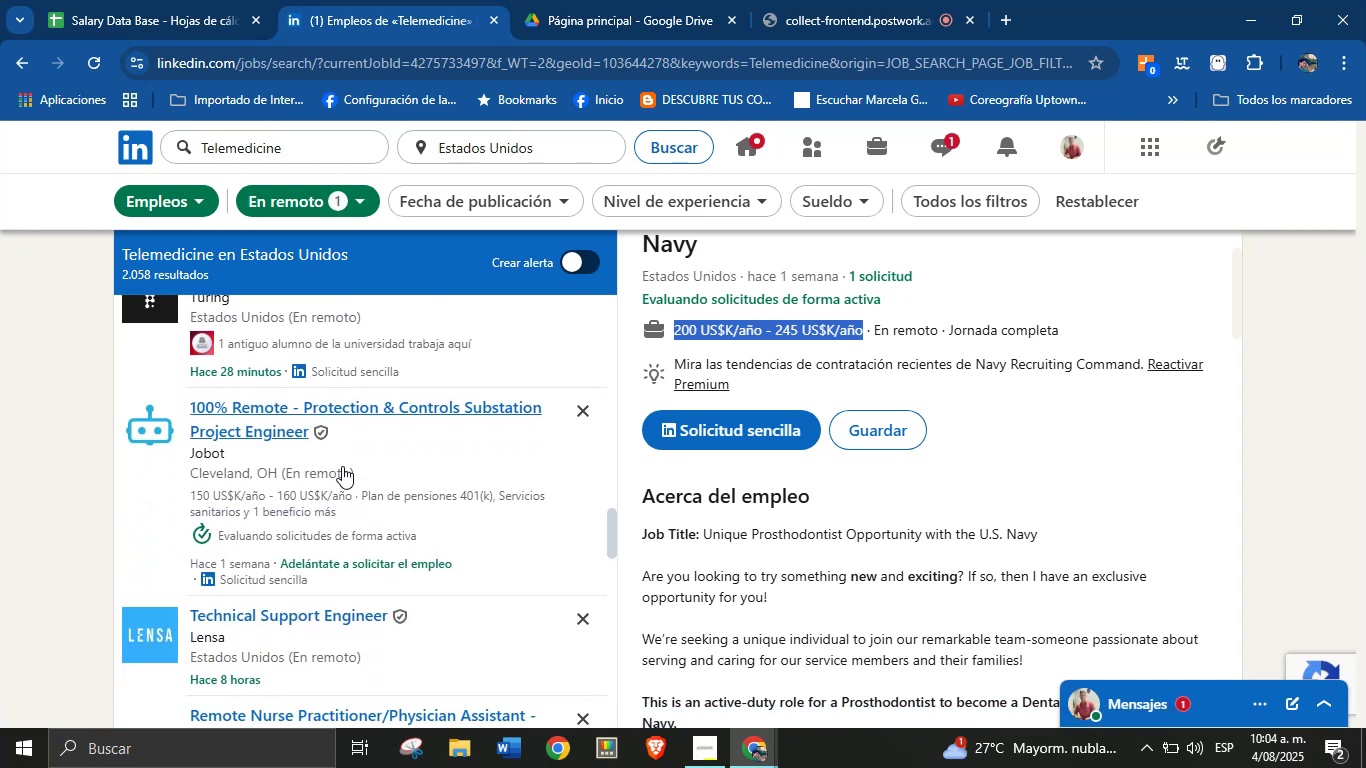 
left_click([342, 458])
 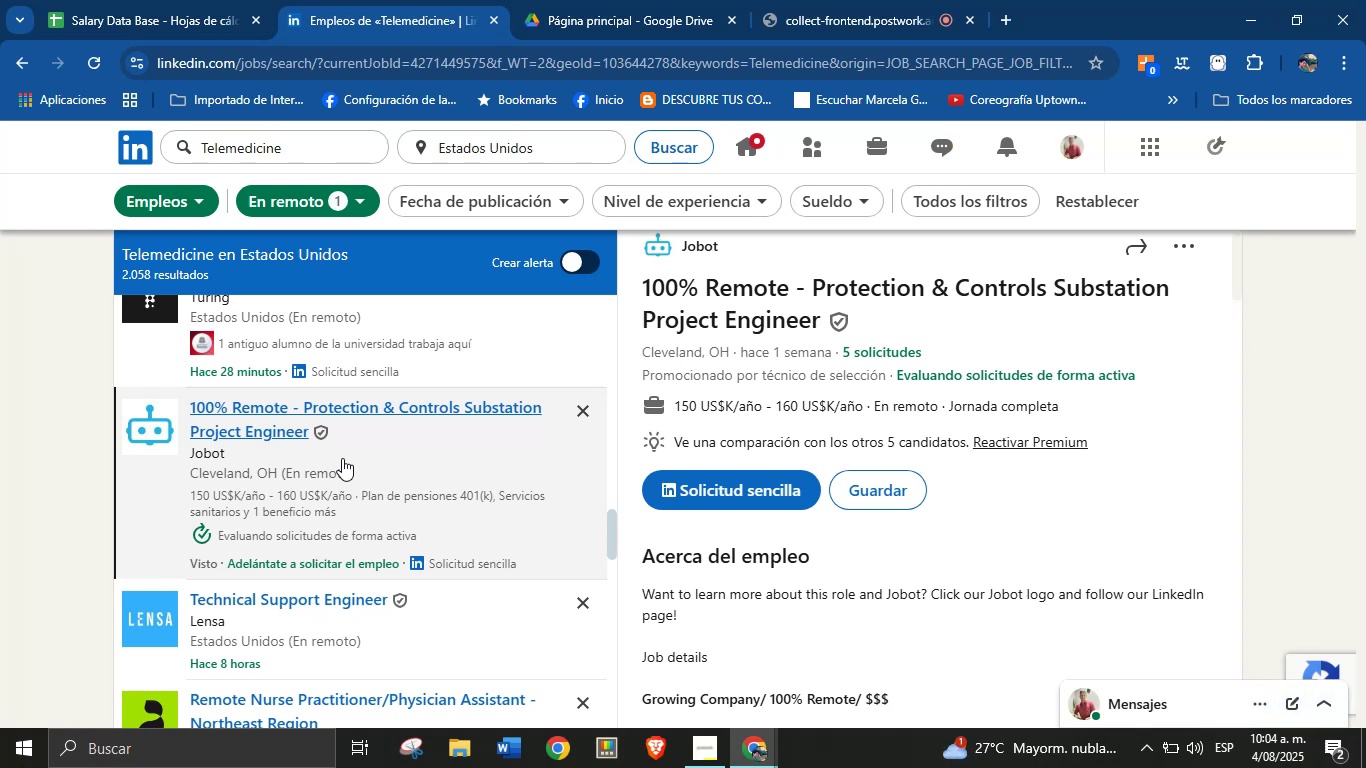 
wait(19.49)
 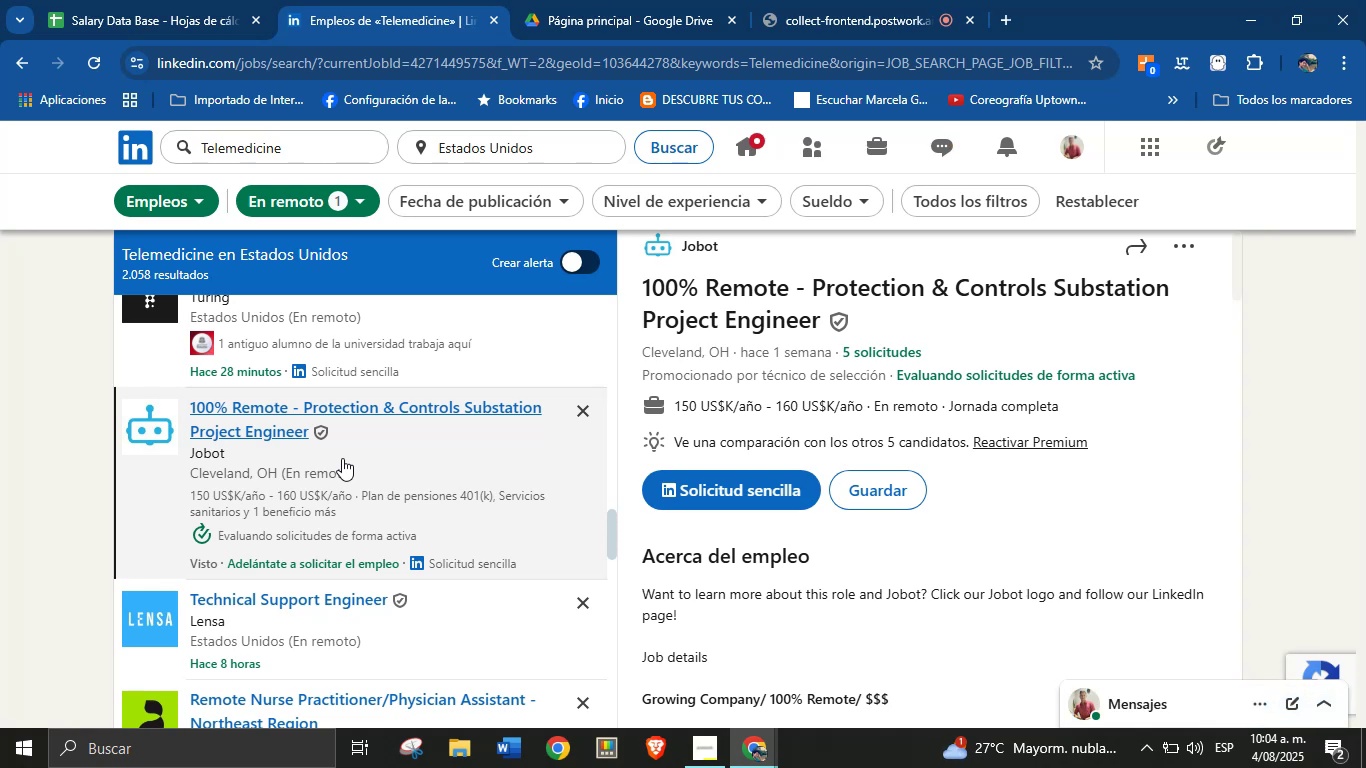 
scroll: coordinate [1000, 444], scroll_direction: up, amount: 3.0
 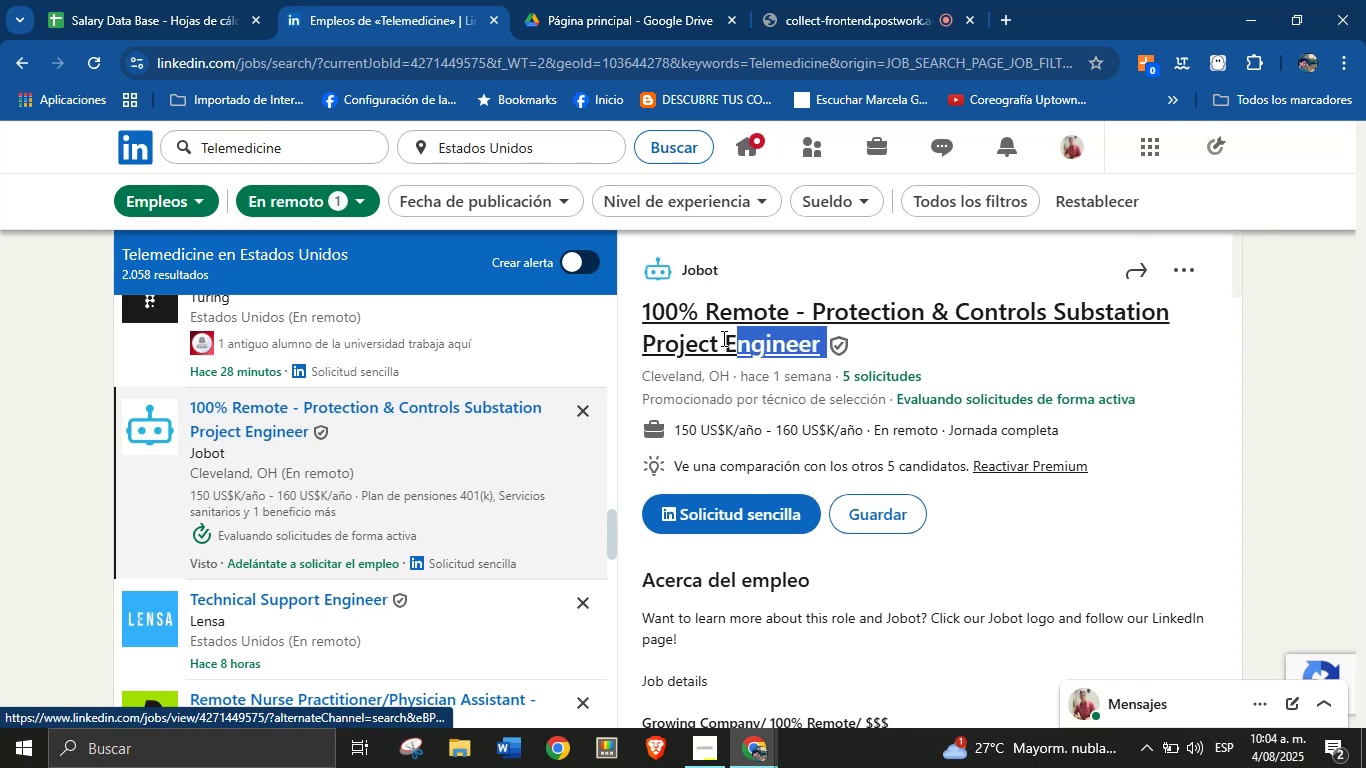 
key(Alt+Control+ControlLeft)
 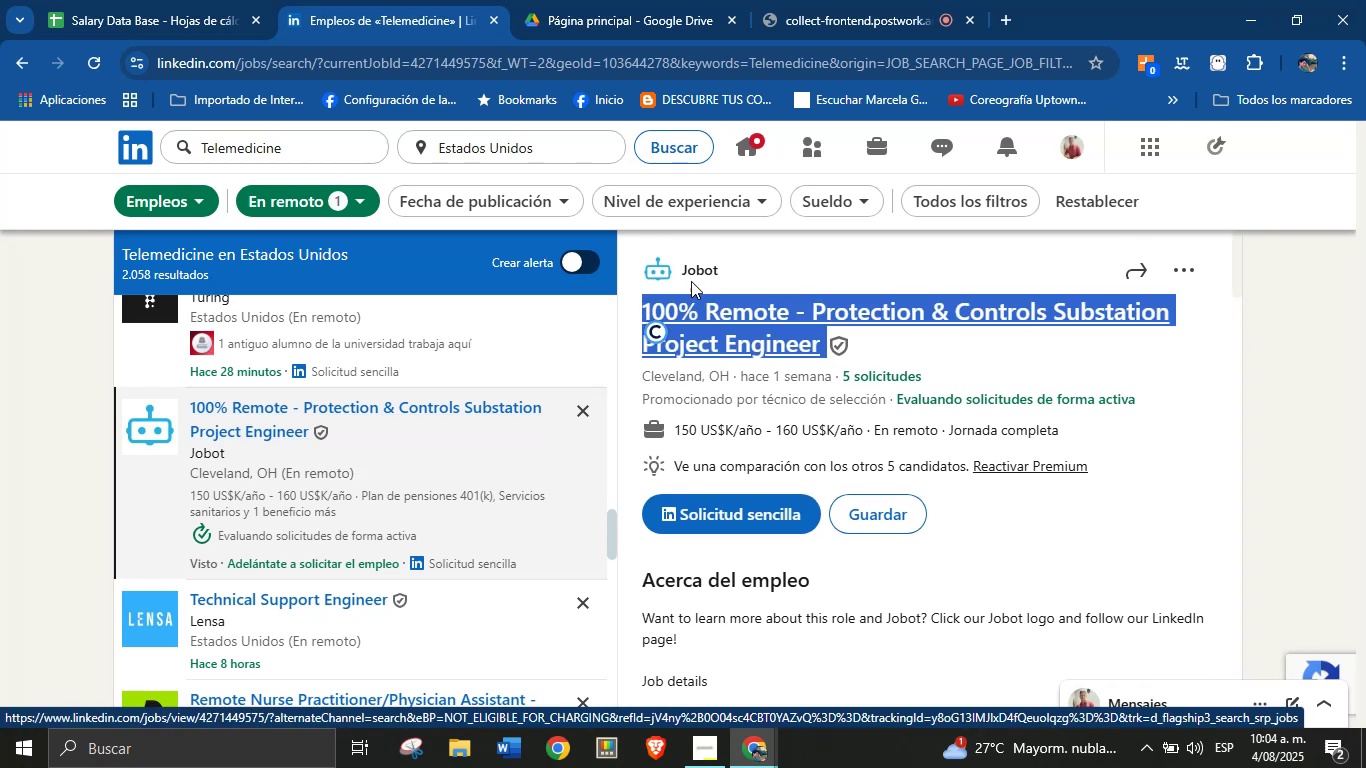 
key(Alt+AltLeft)
 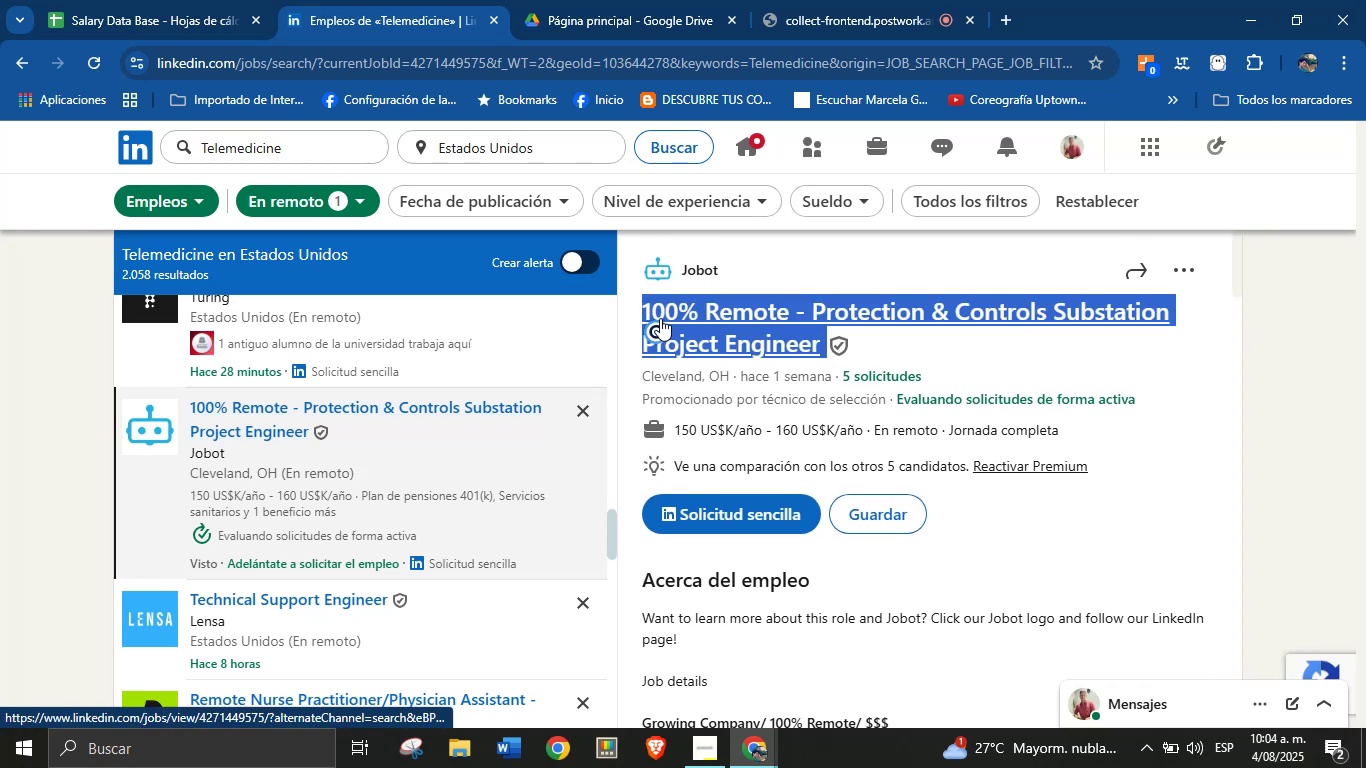 
key(Alt+Control+C)
 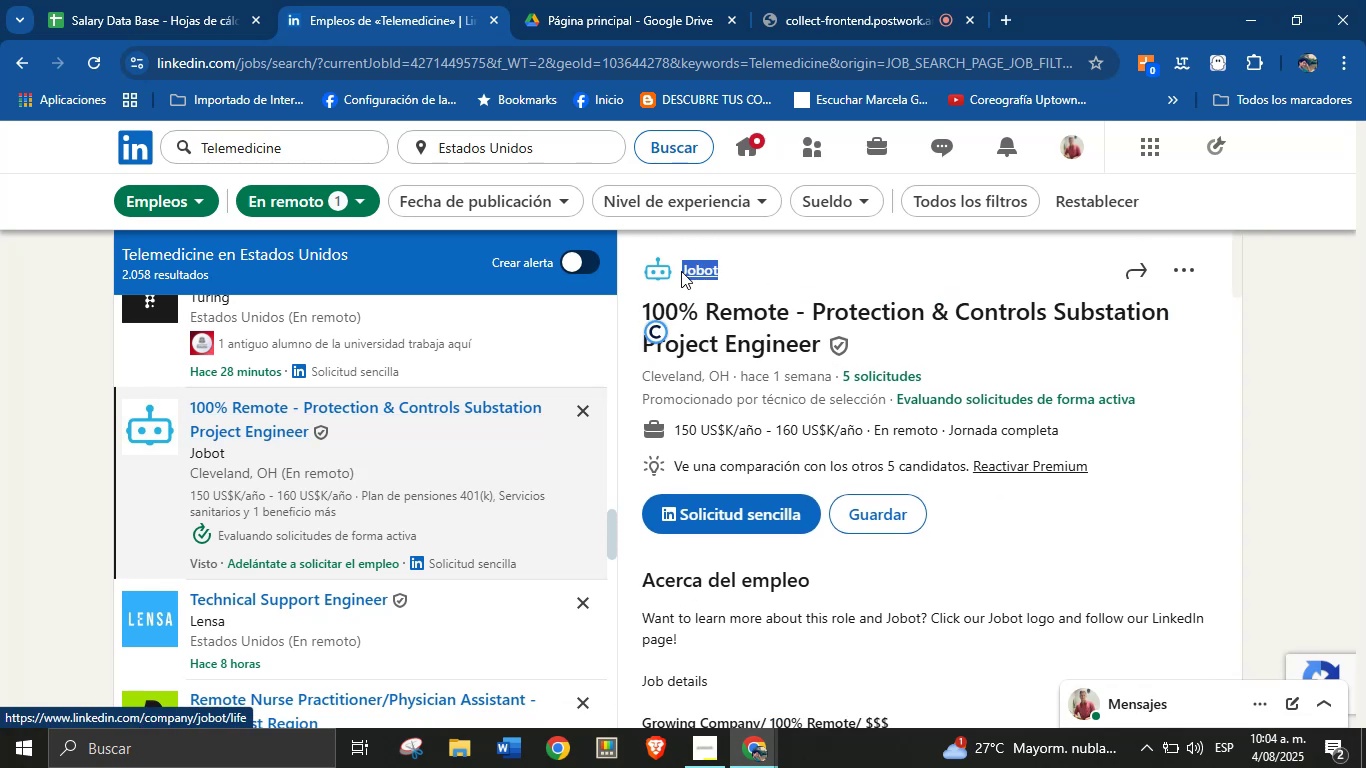 
key(Alt+AltLeft)
 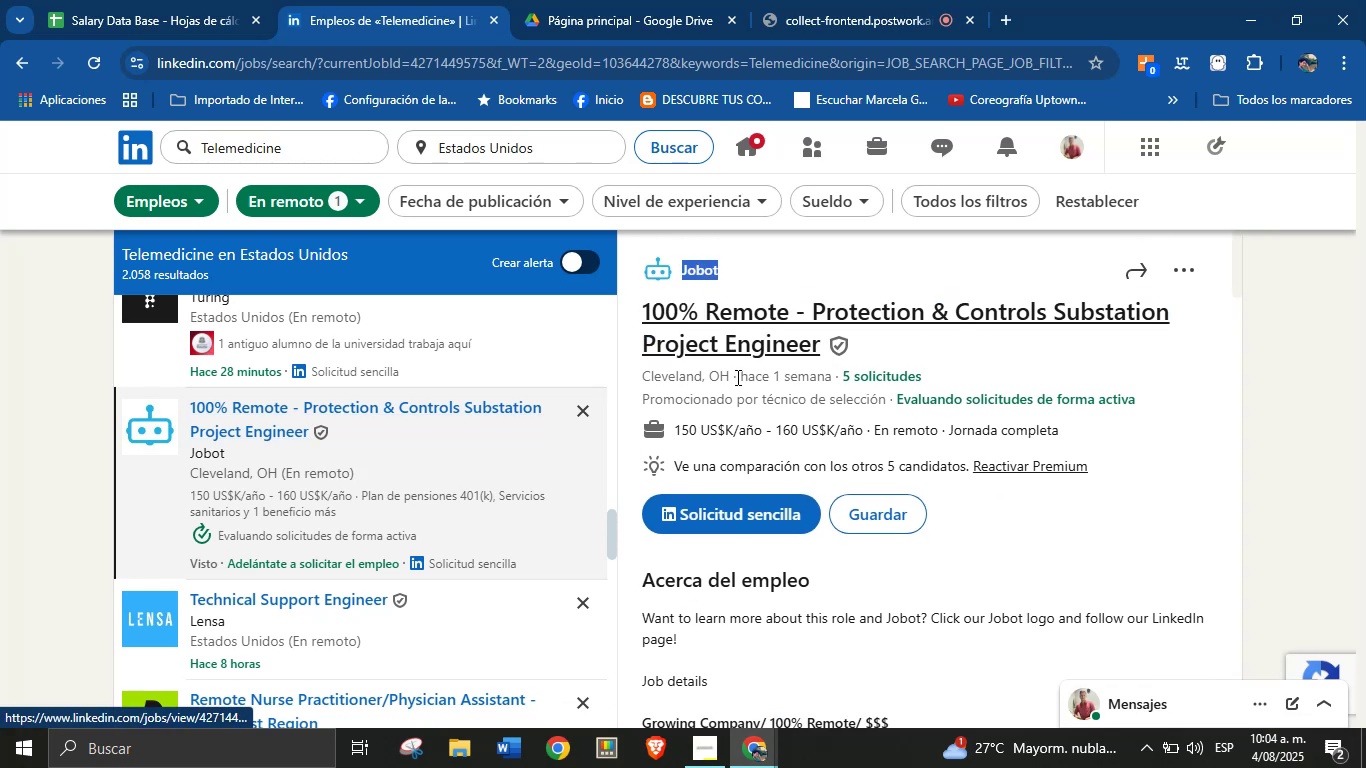 
key(Alt+Control+ControlLeft)
 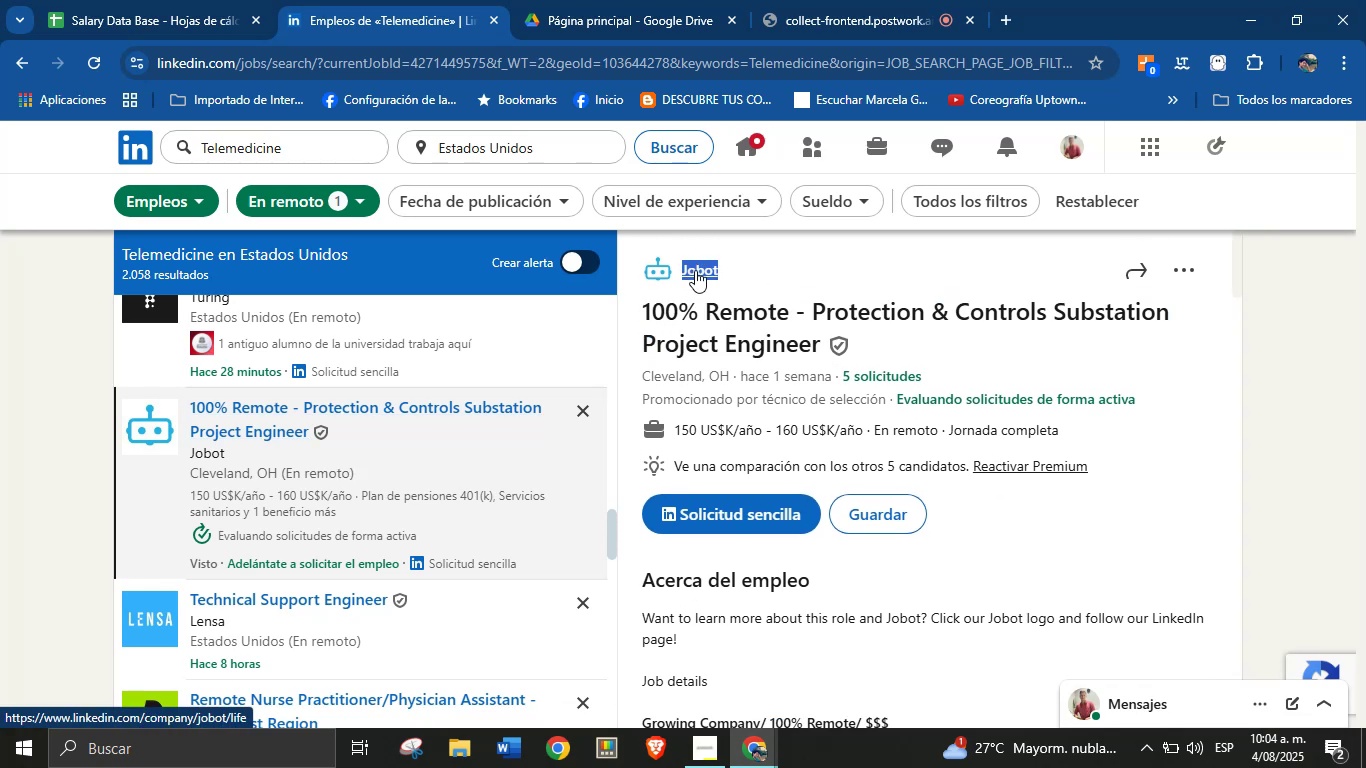 
key(Alt+Control+C)
 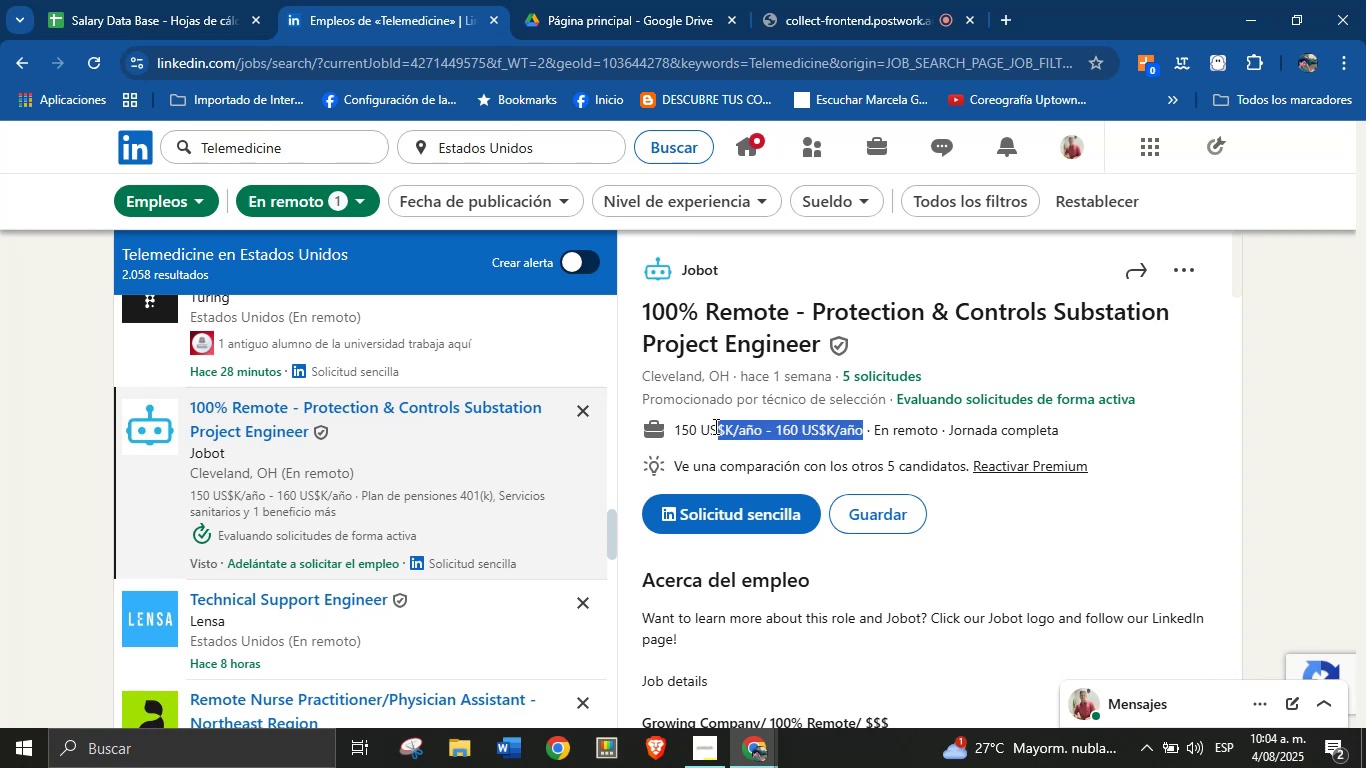 
key(Alt+AltLeft)
 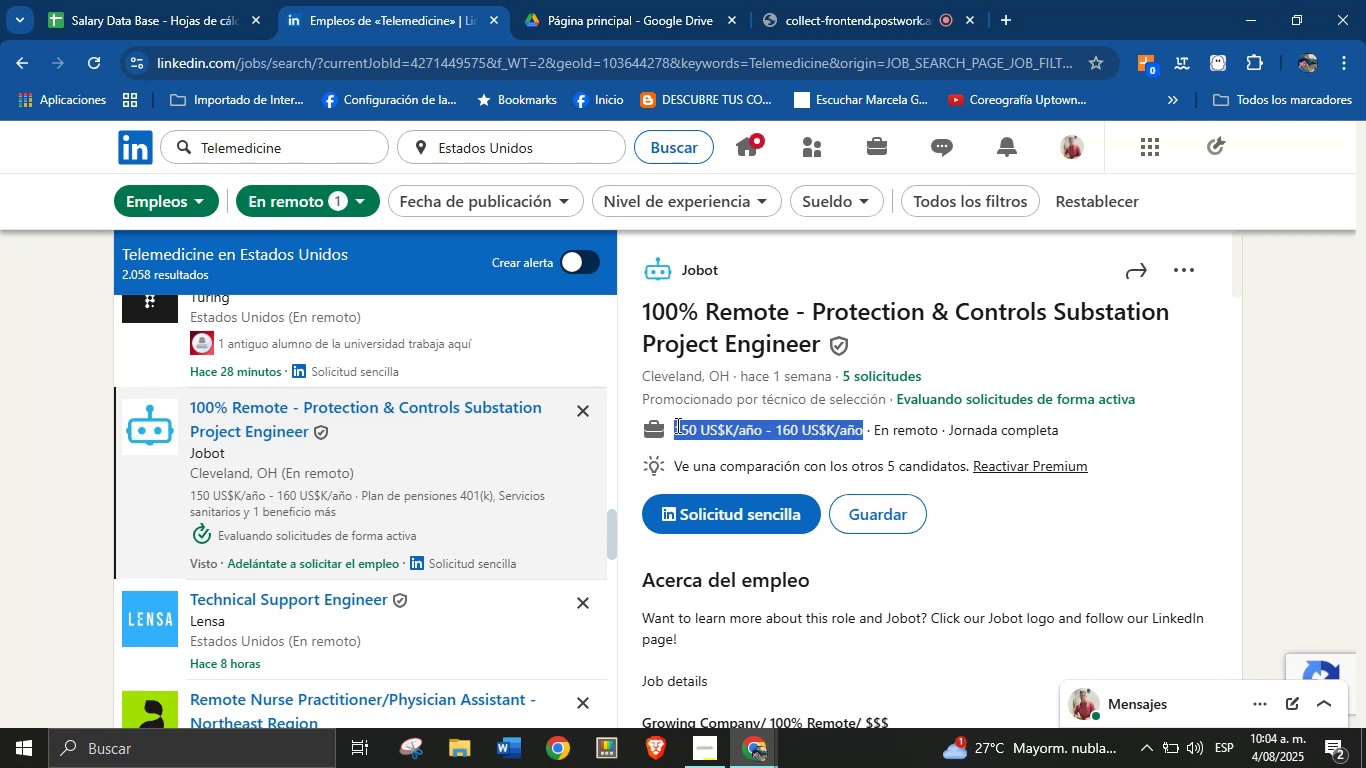 
key(Alt+Control+ControlLeft)
 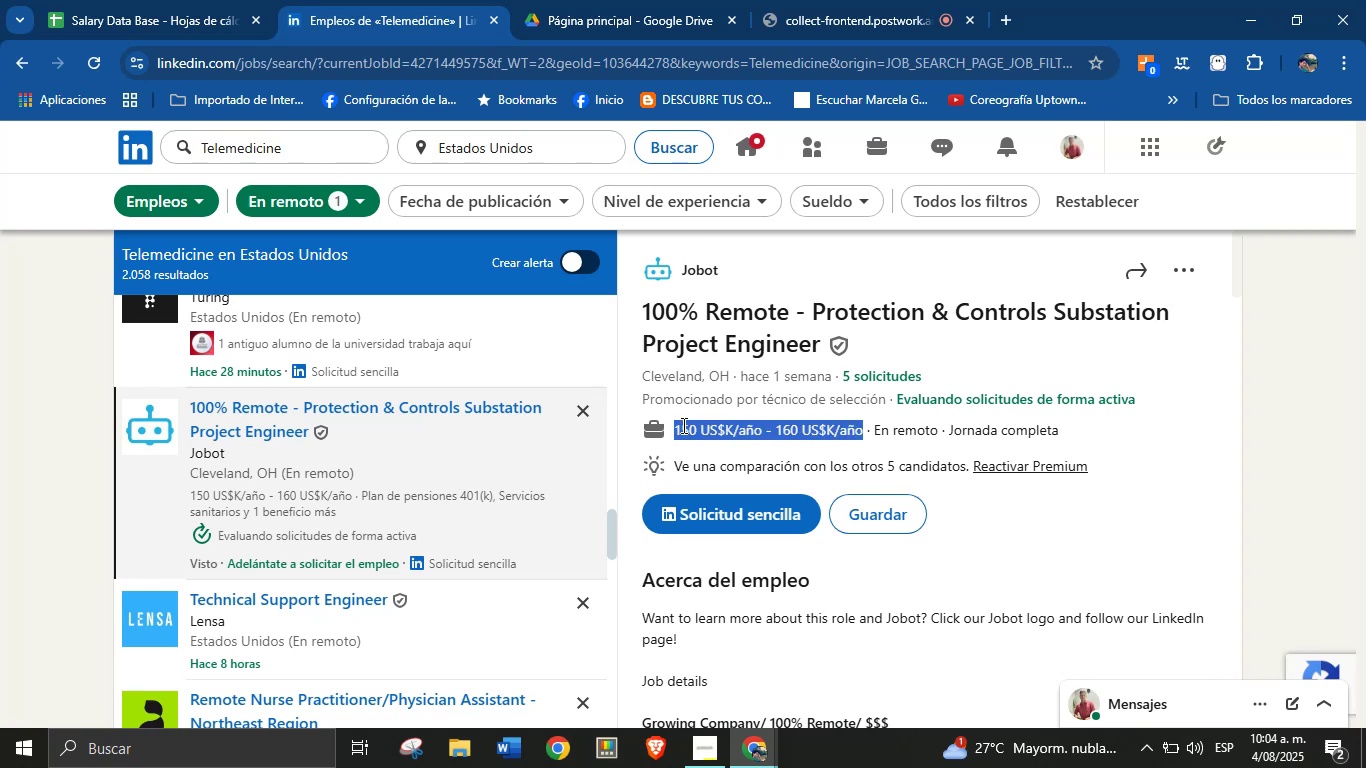 
key(Alt+Control+C)
 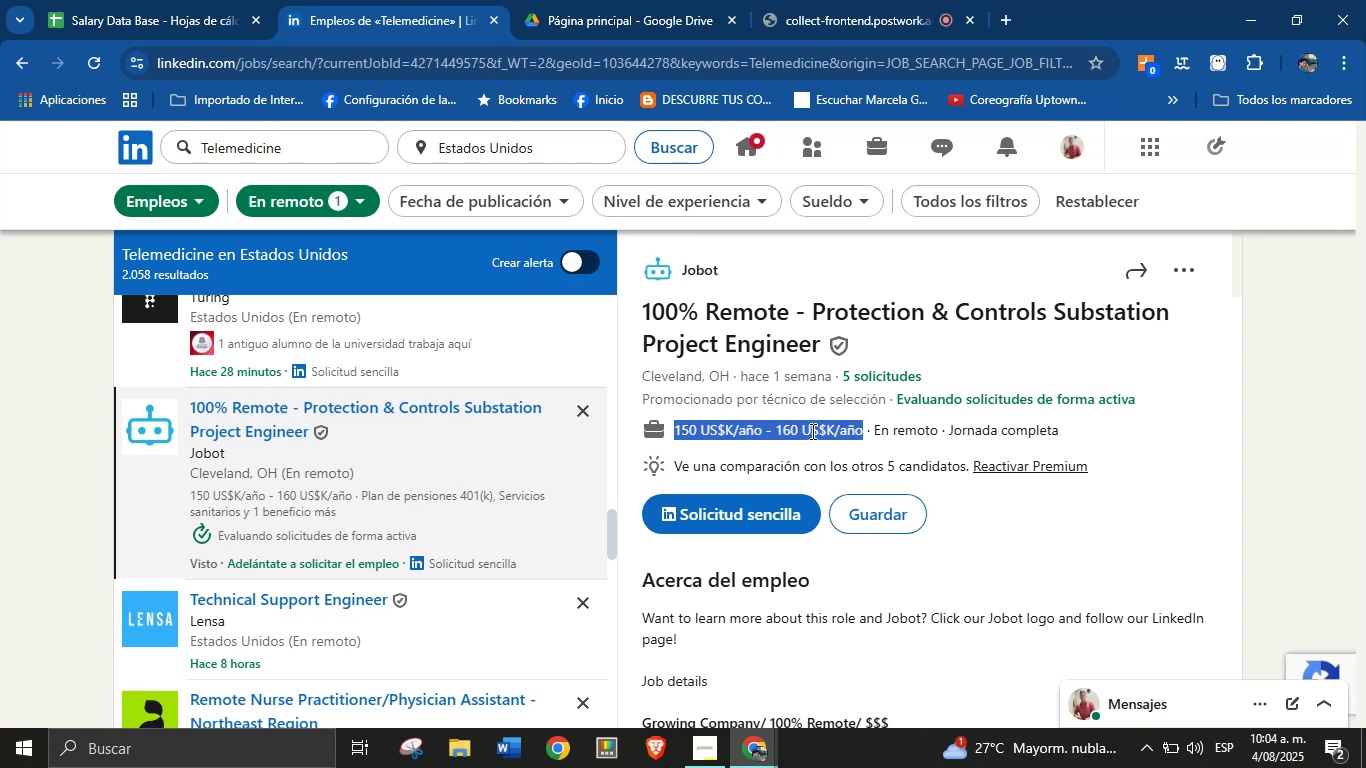 
scroll: coordinate [829, 435], scroll_direction: down, amount: 1.0
 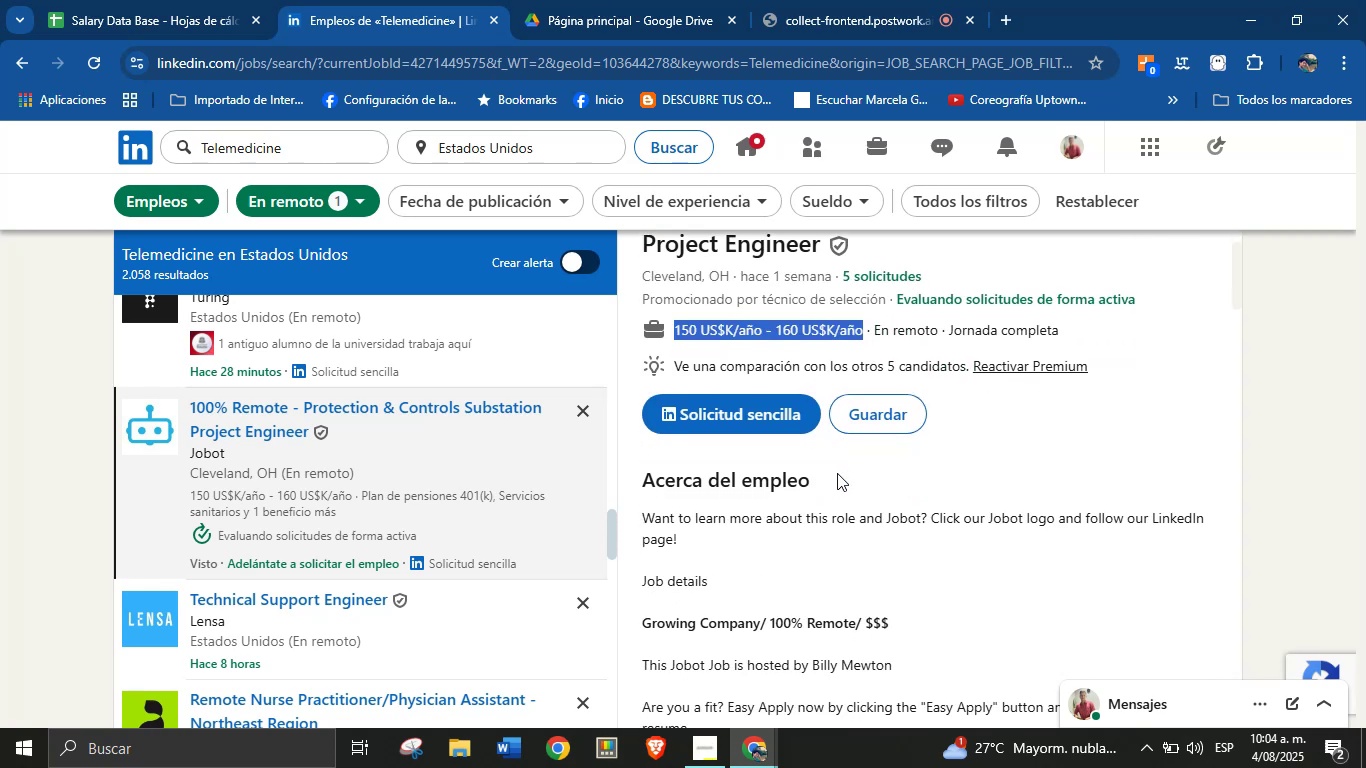 
left_click([857, 517])
 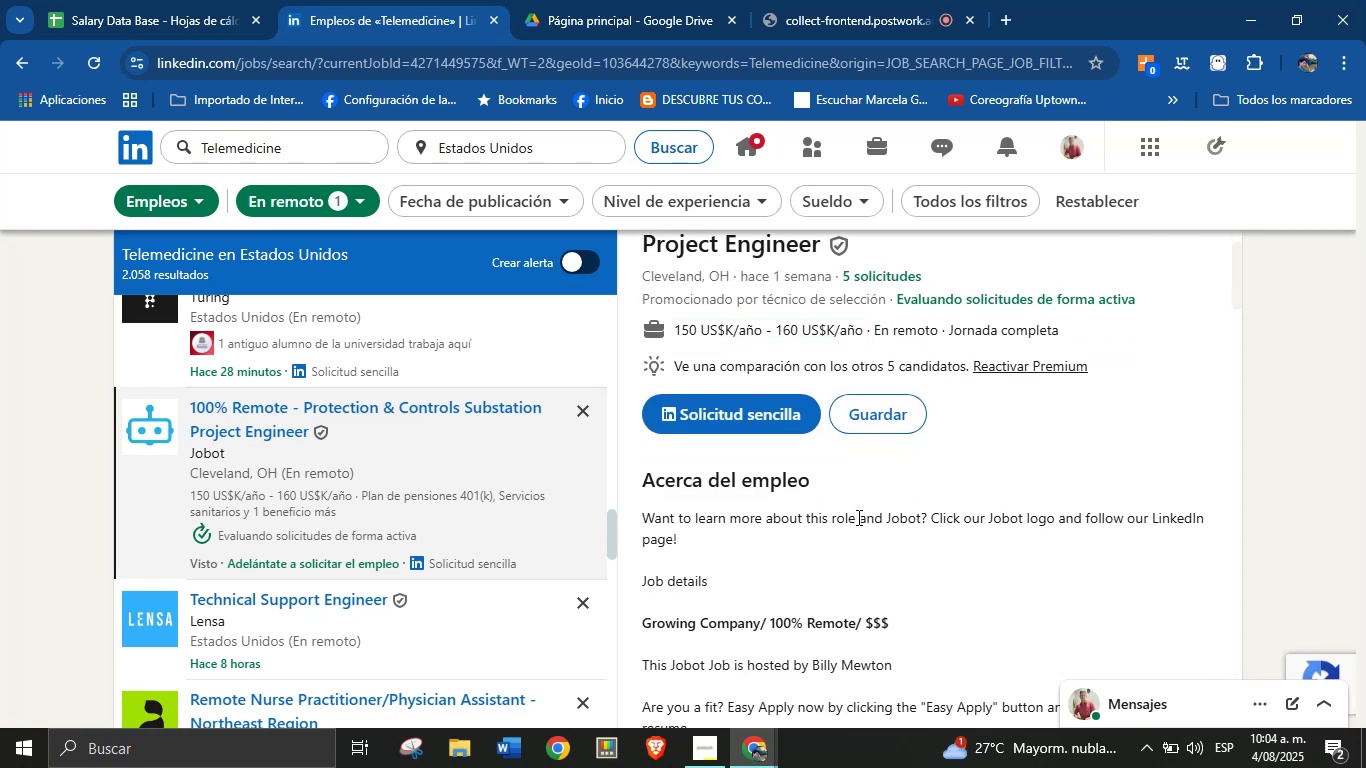 
scroll: coordinate [812, 483], scroll_direction: down, amount: 18.0
 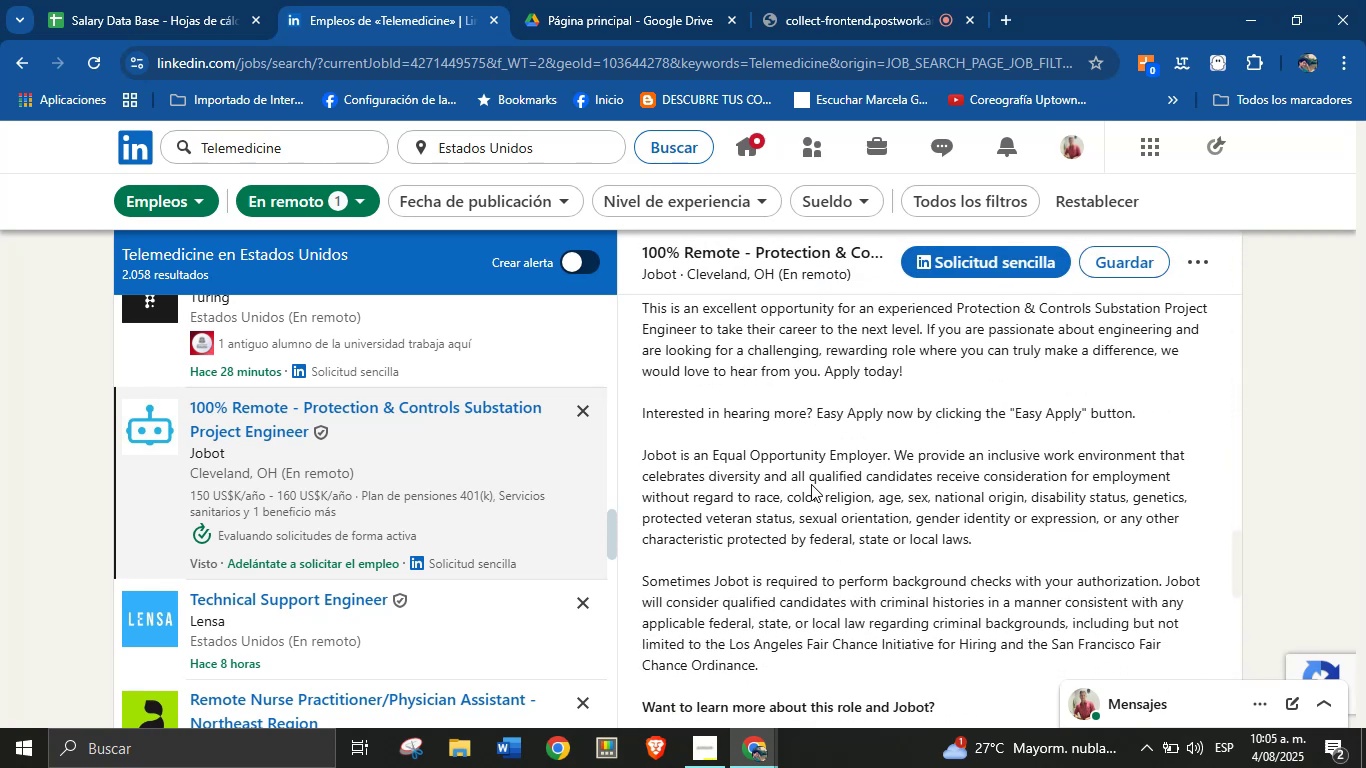 
left_click([817, 469])
 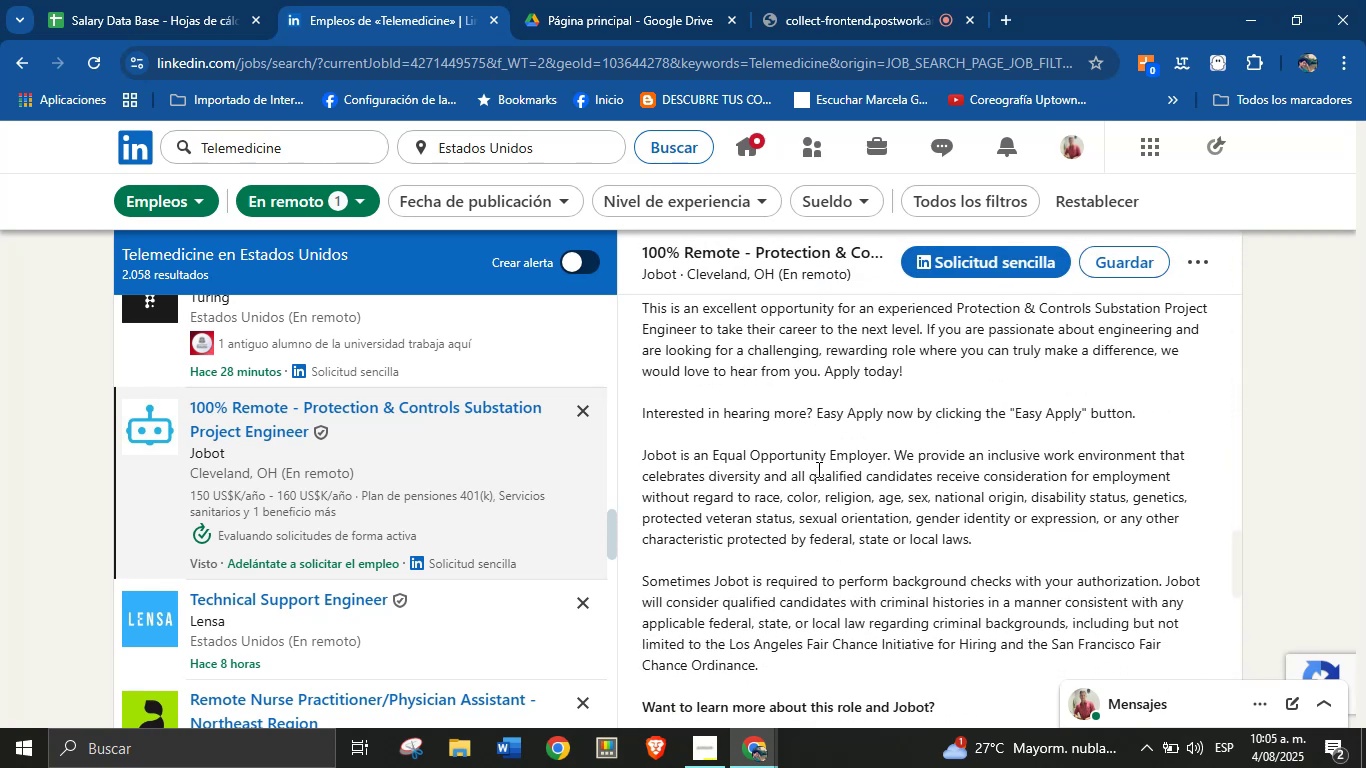 
scroll: coordinate [817, 469], scroll_direction: down, amount: 1.0
 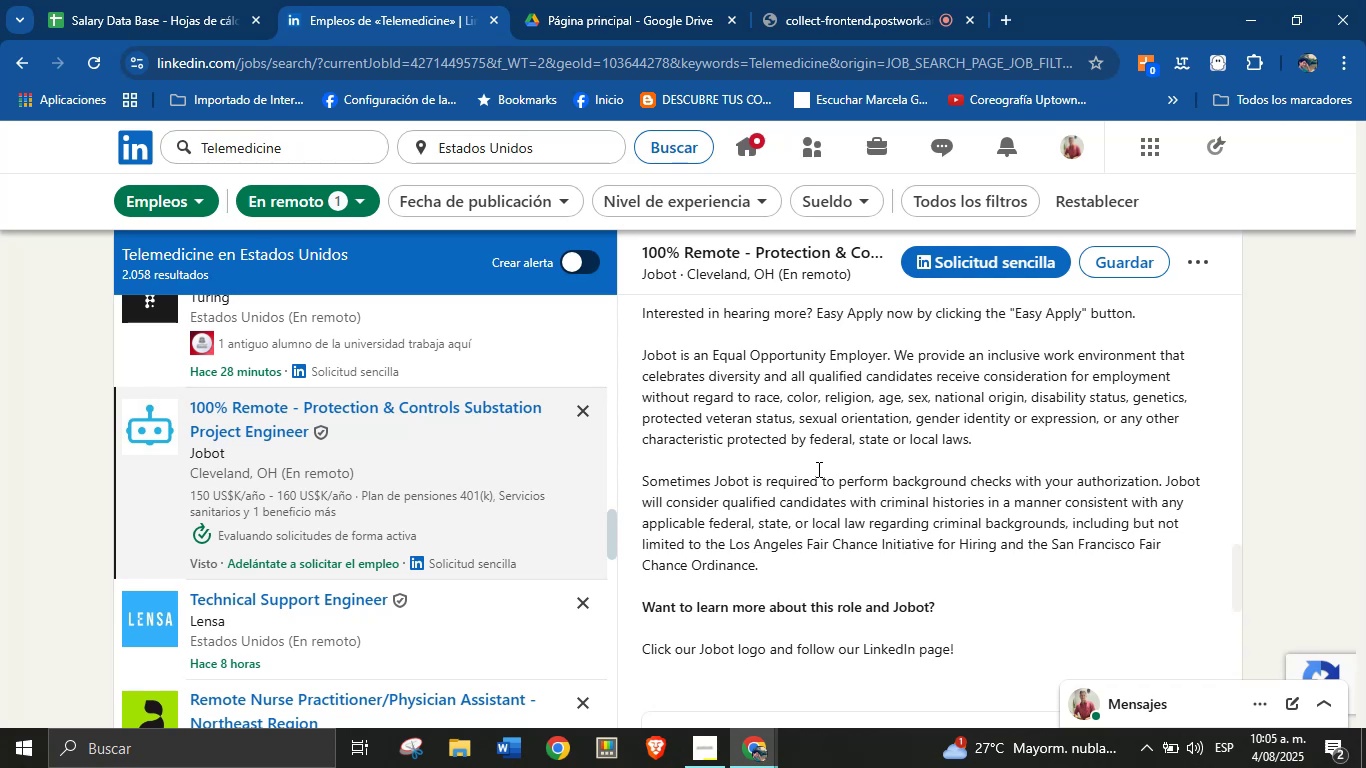 
left_click([818, 467])
 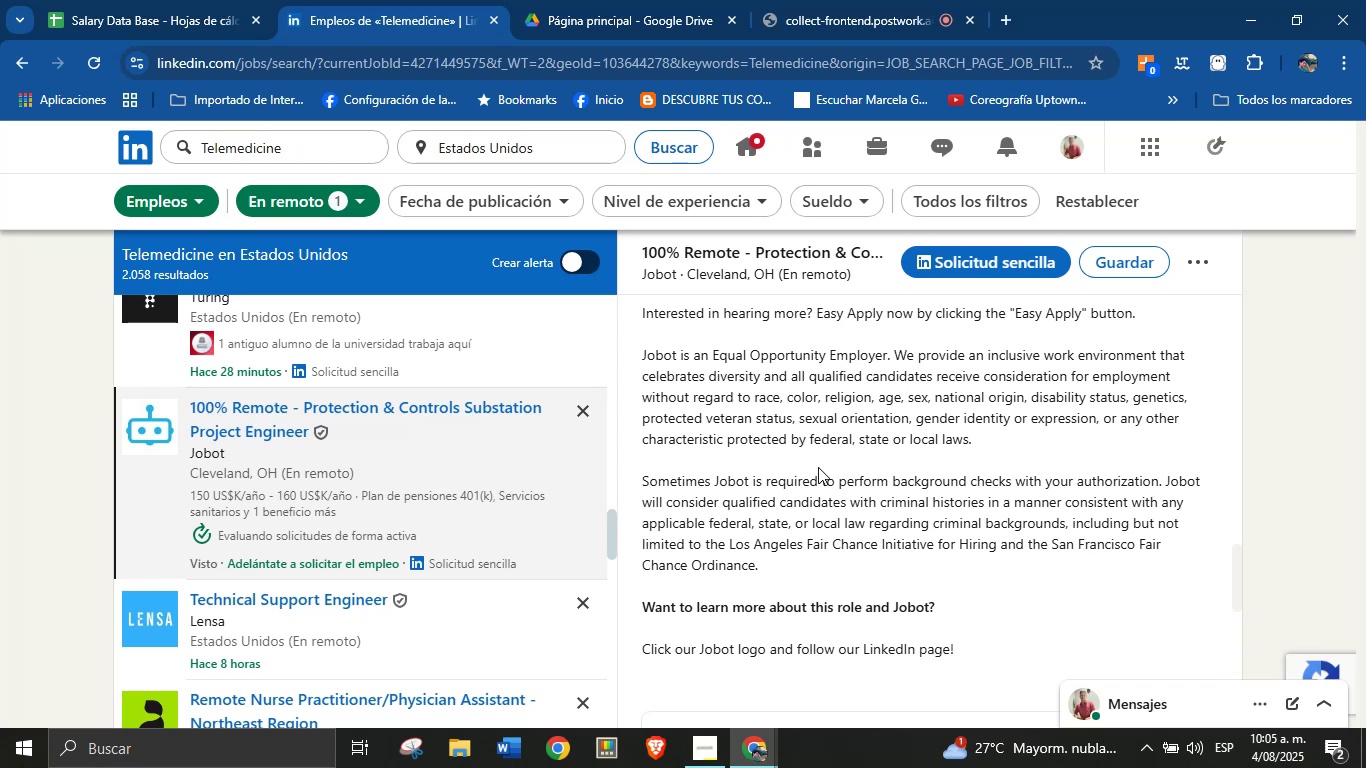 
scroll: coordinate [805, 506], scroll_direction: down, amount: 7.0
 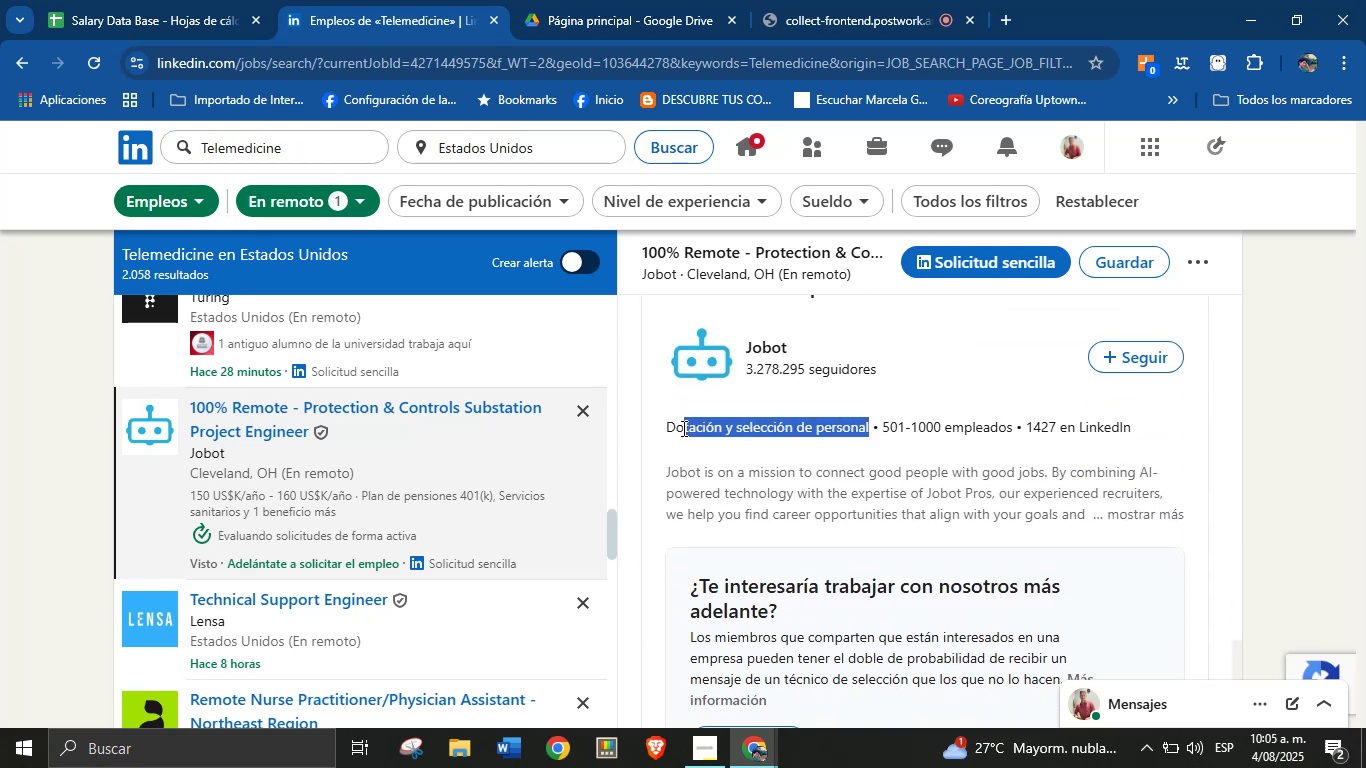 
key(Alt+AltLeft)
 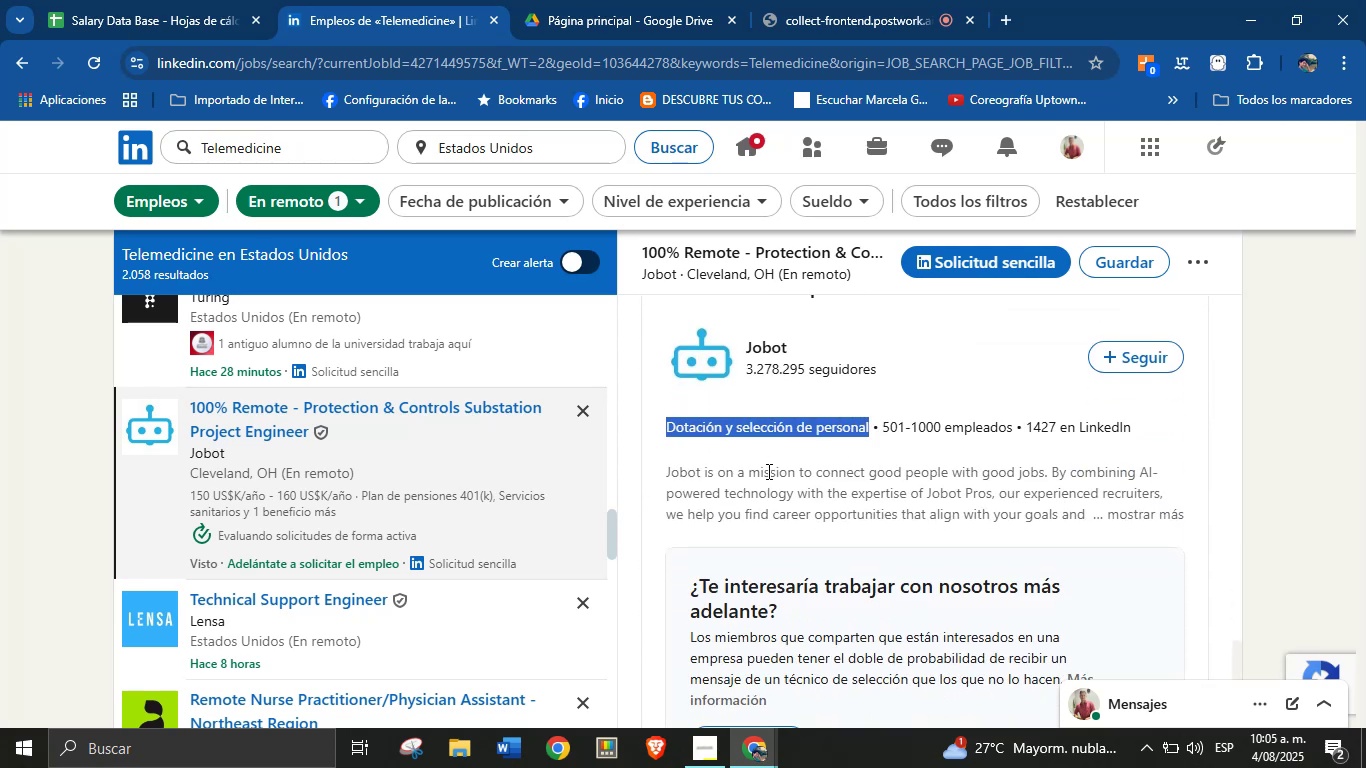 
key(Alt+Control+ControlLeft)
 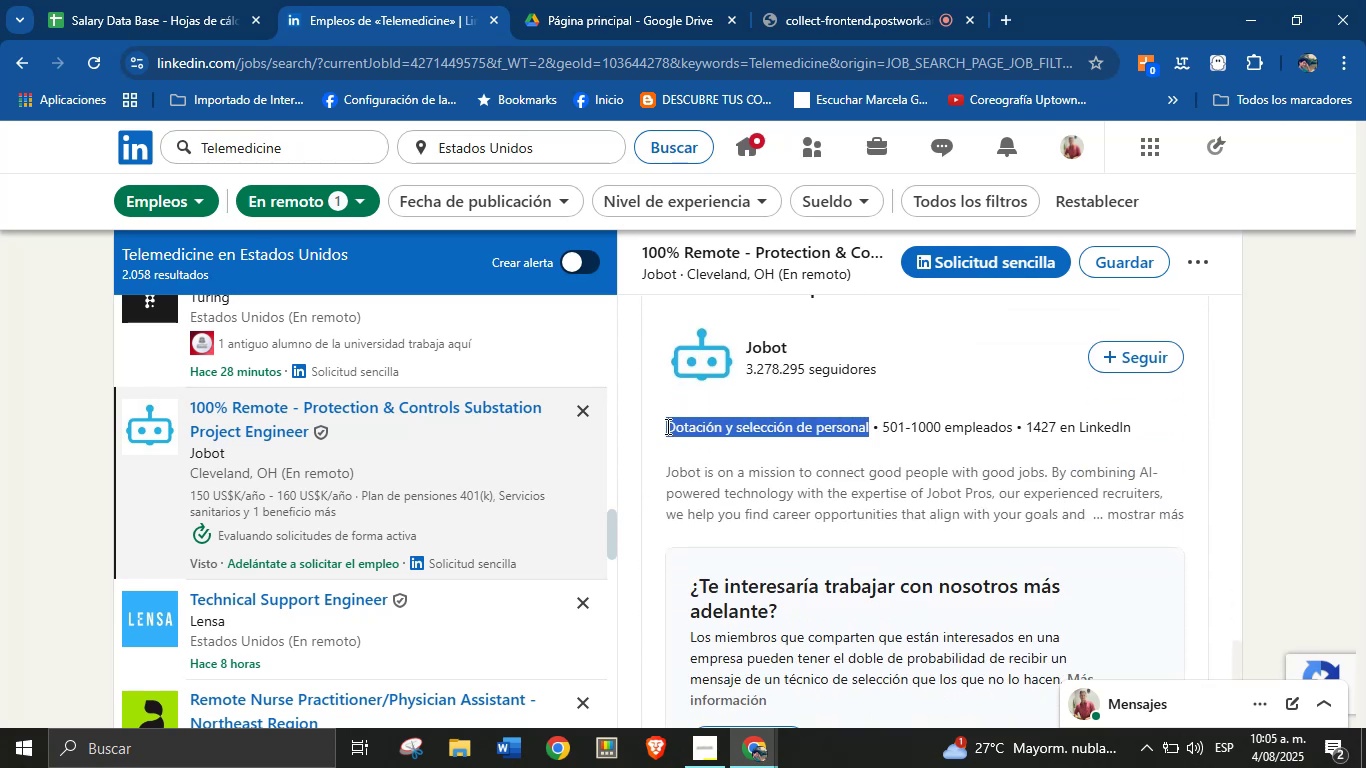 
key(Alt+Control+C)
 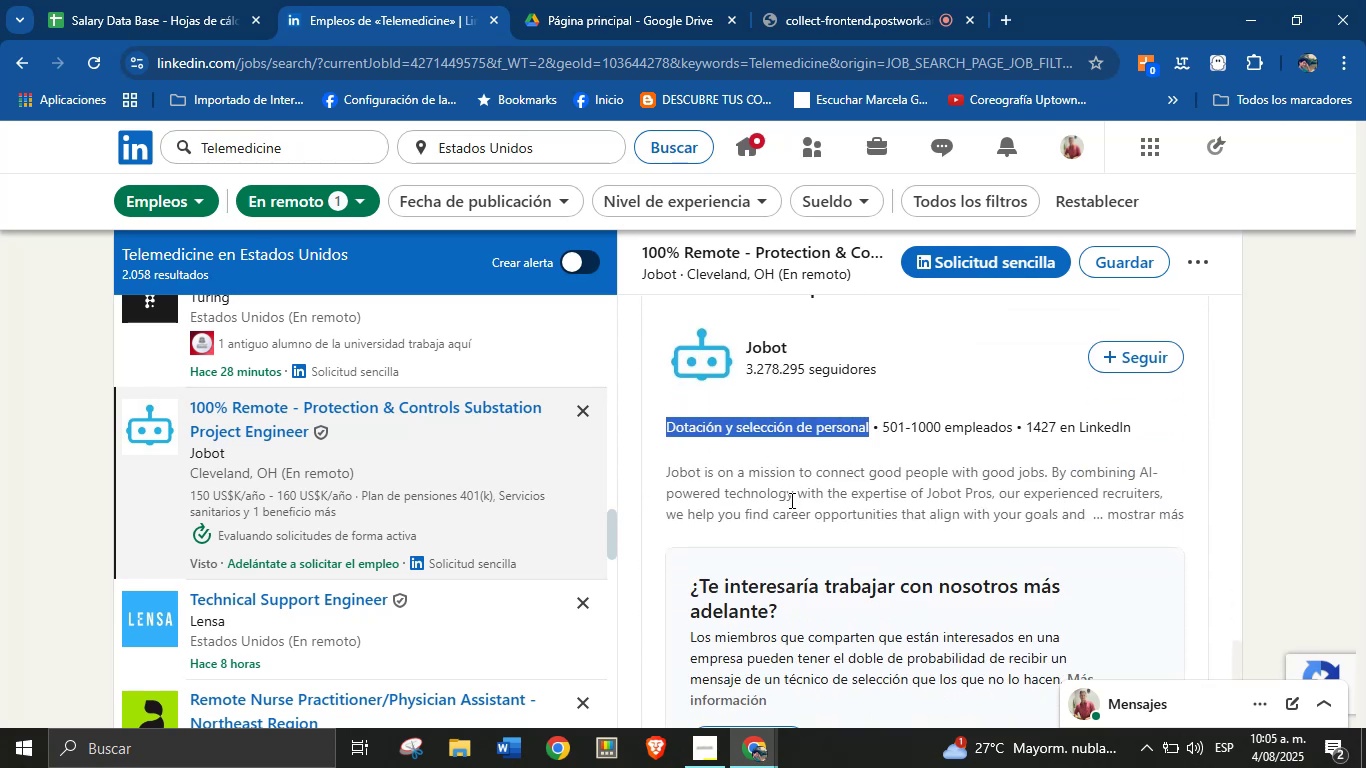 
wait(5.54)
 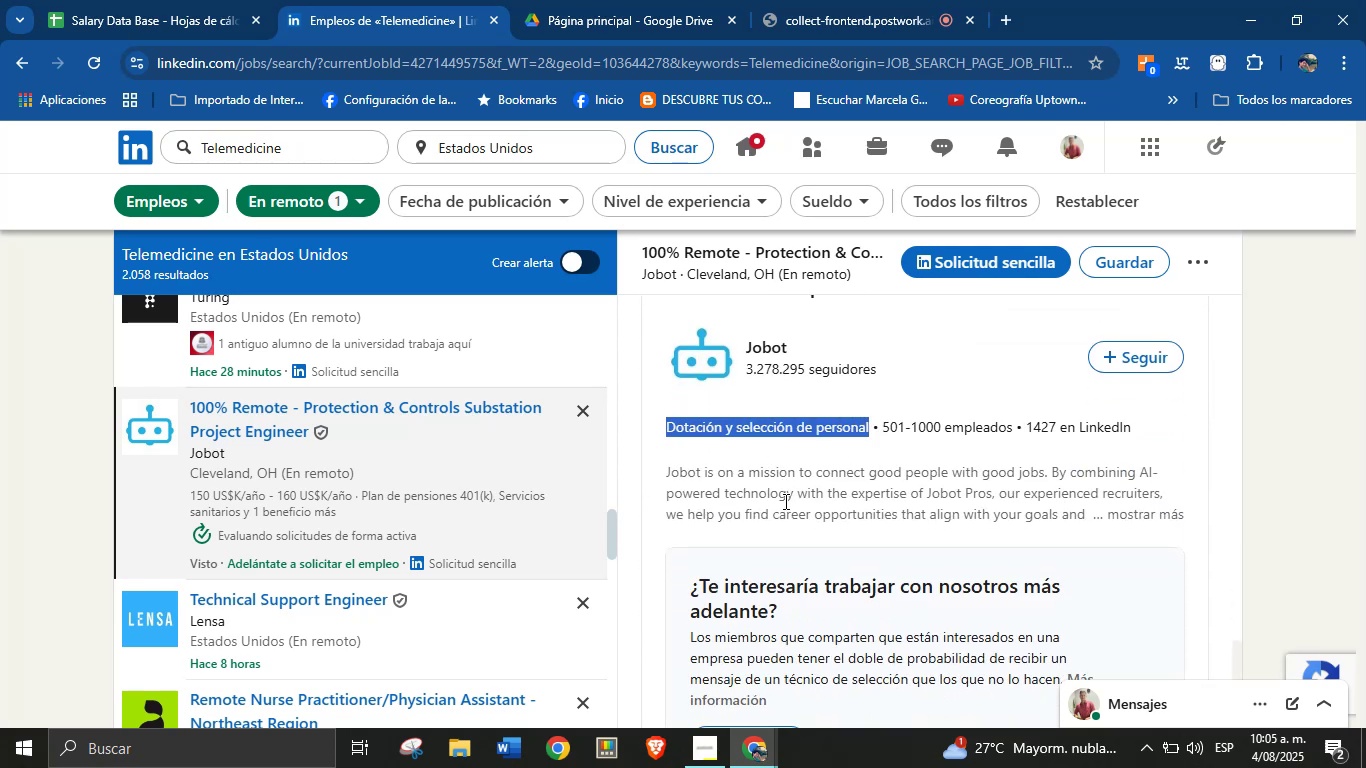 
key(Meta+MetaLeft)
 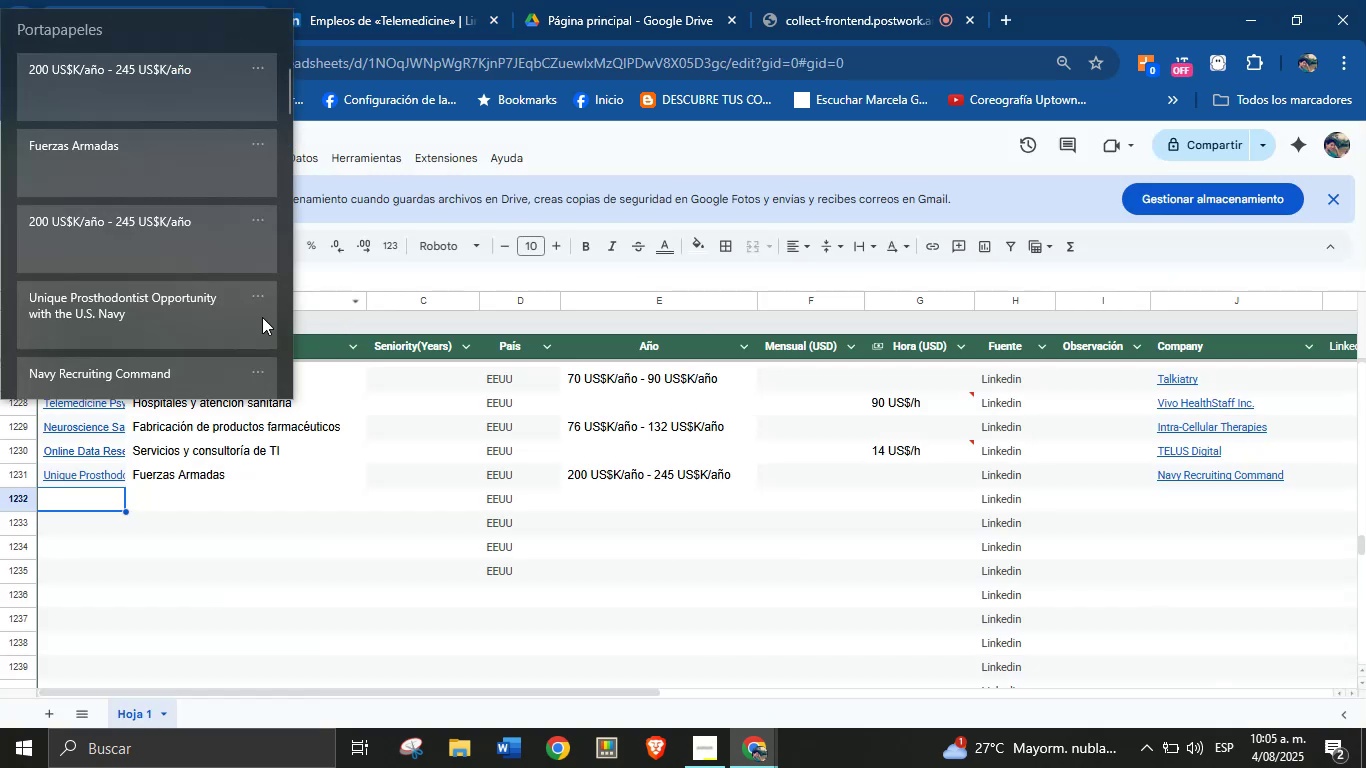 
key(Meta+V)
 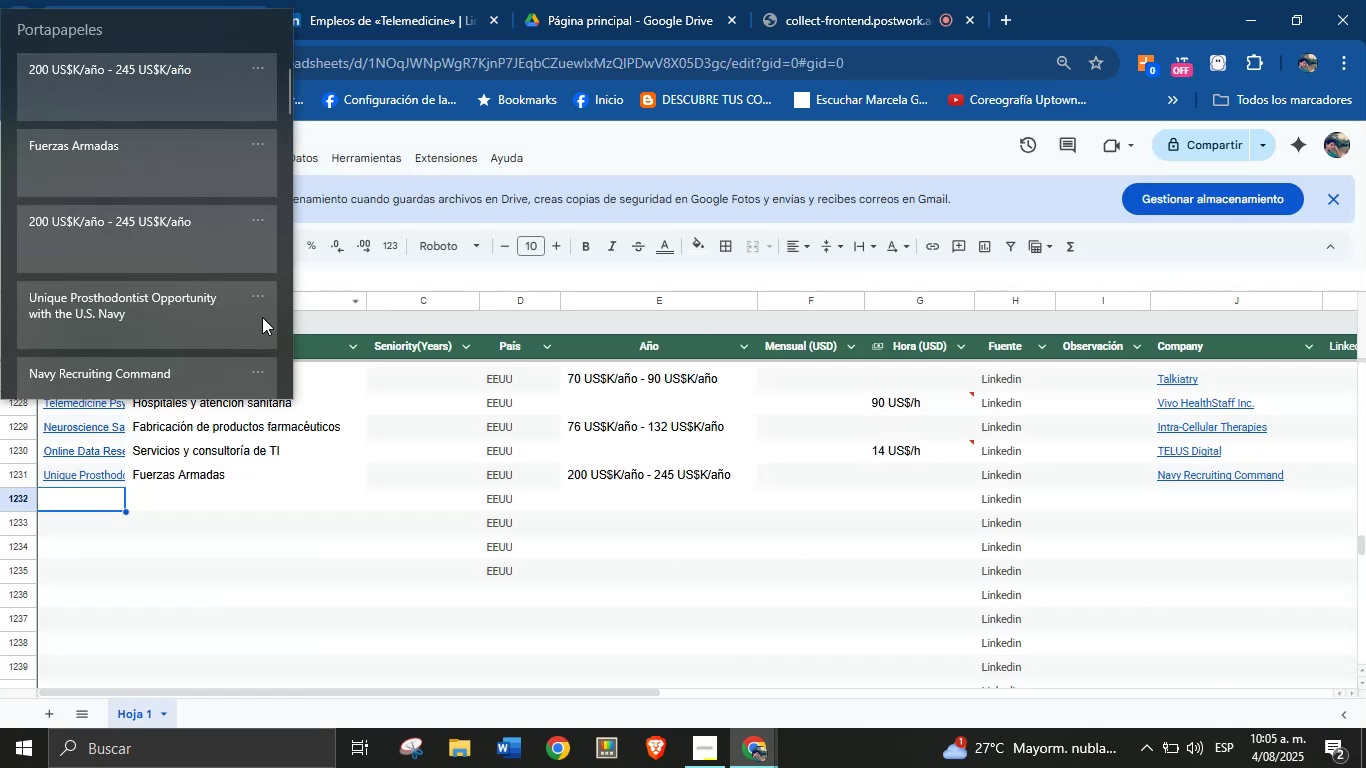 
key(Meta+MetaLeft)
 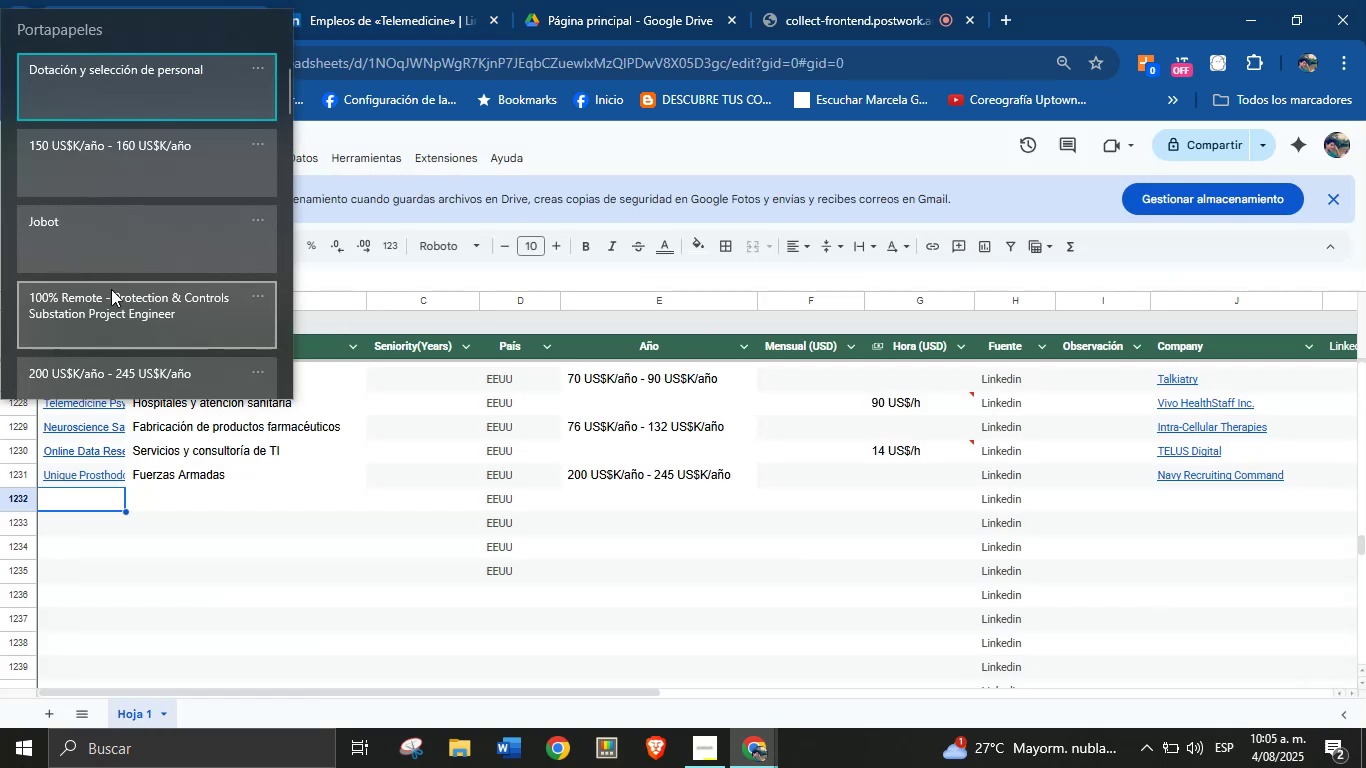 
left_click([111, 299])
 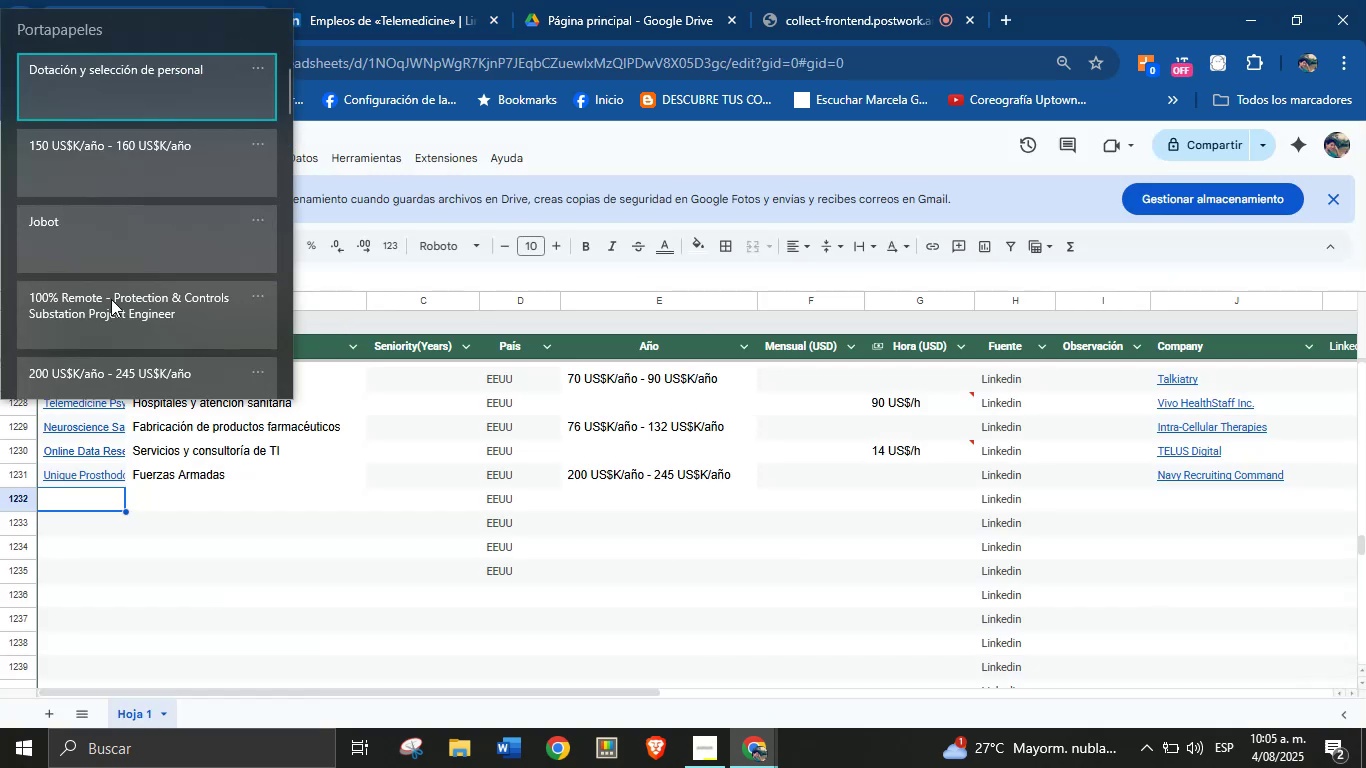 
key(Control+ControlLeft)
 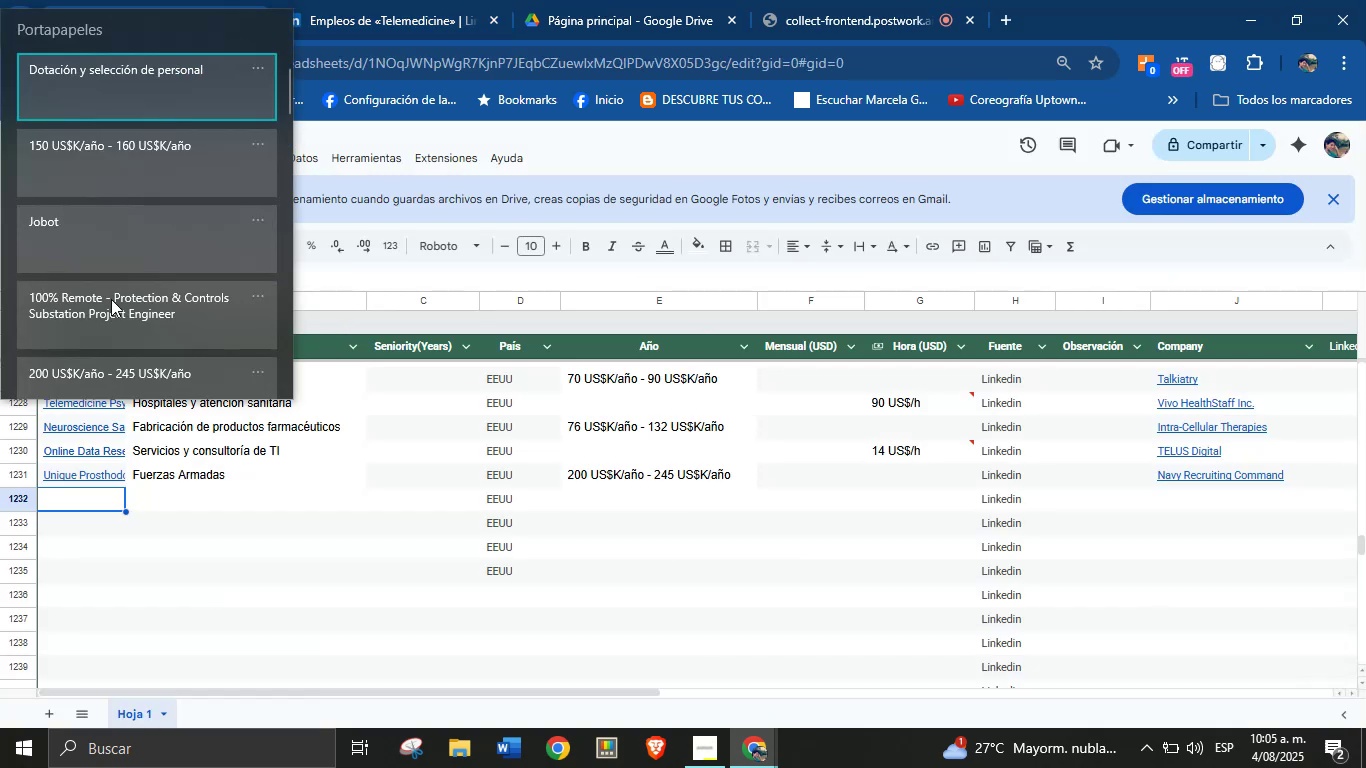 
key(Control+V)
 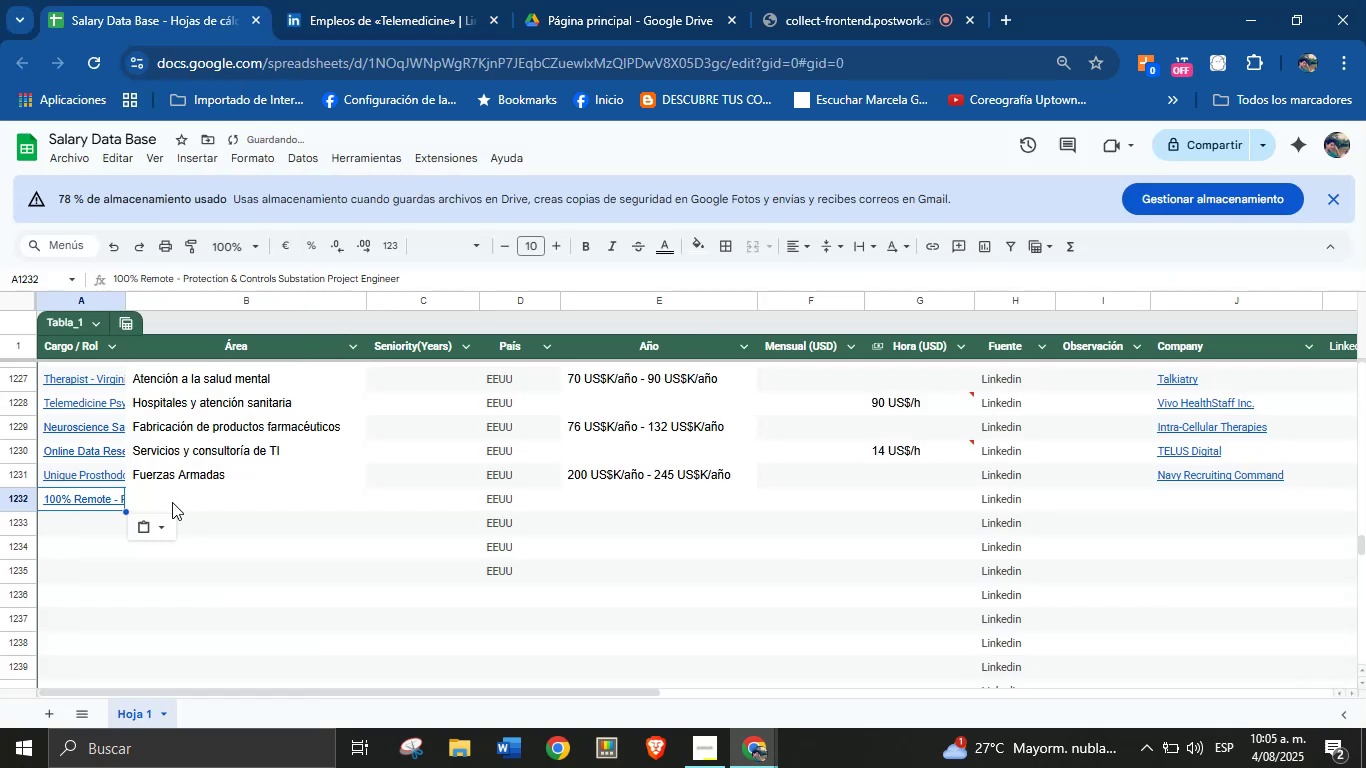 
left_click([177, 499])
 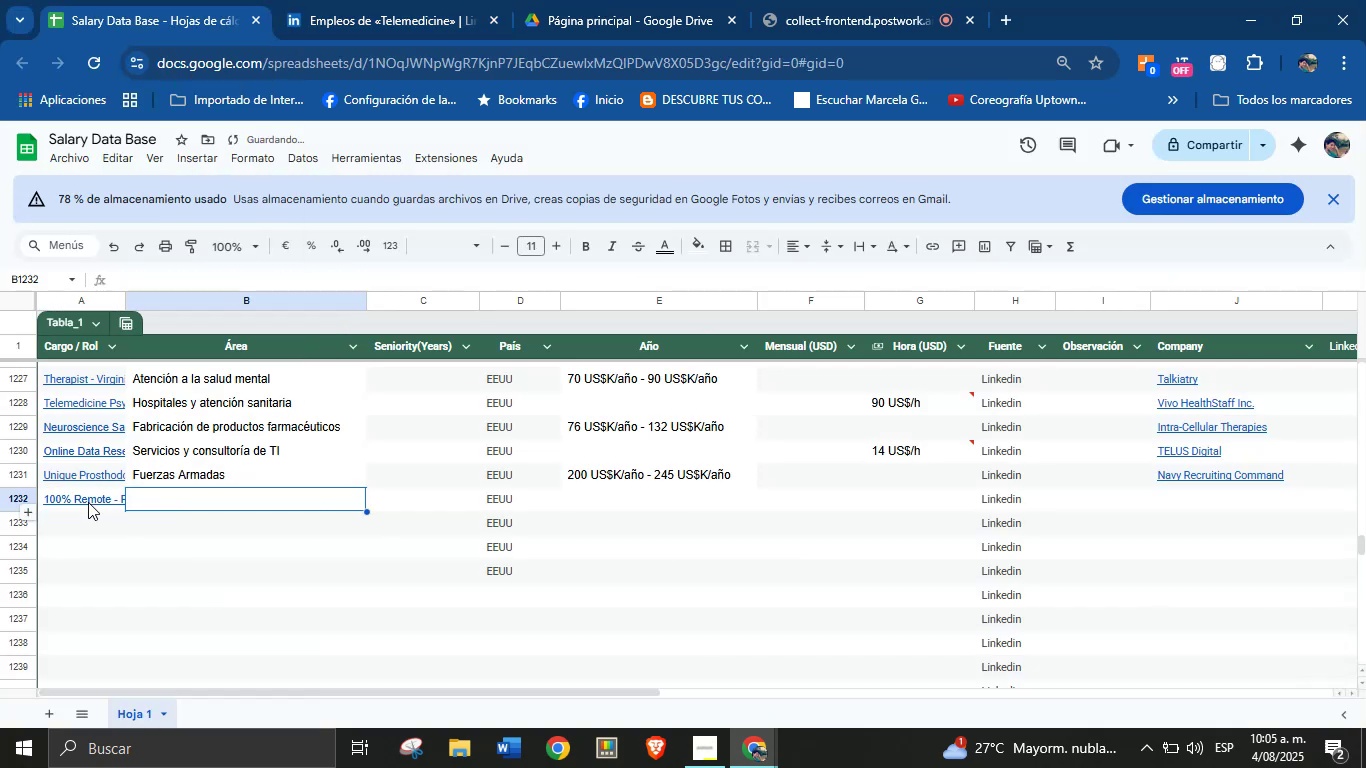 
key(Meta+MetaLeft)
 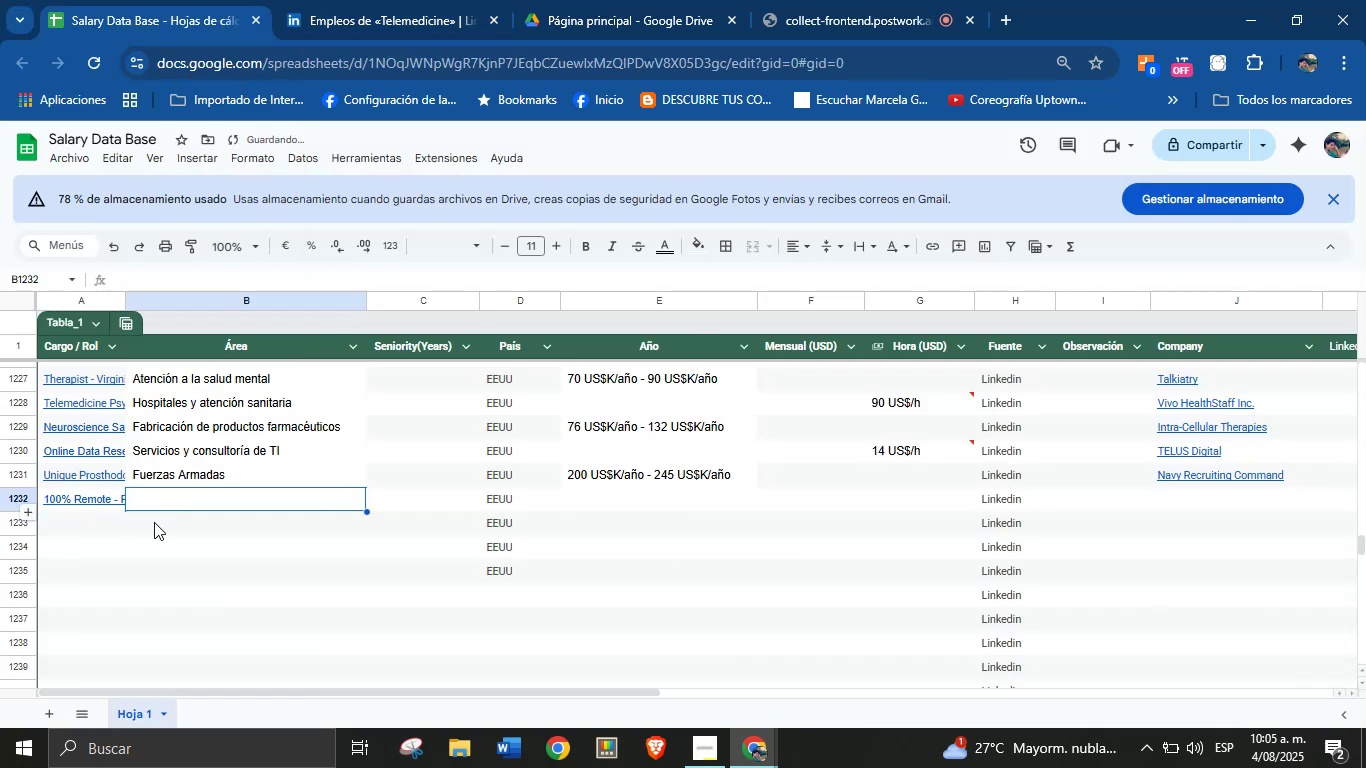 
key(Meta+MetaLeft)
 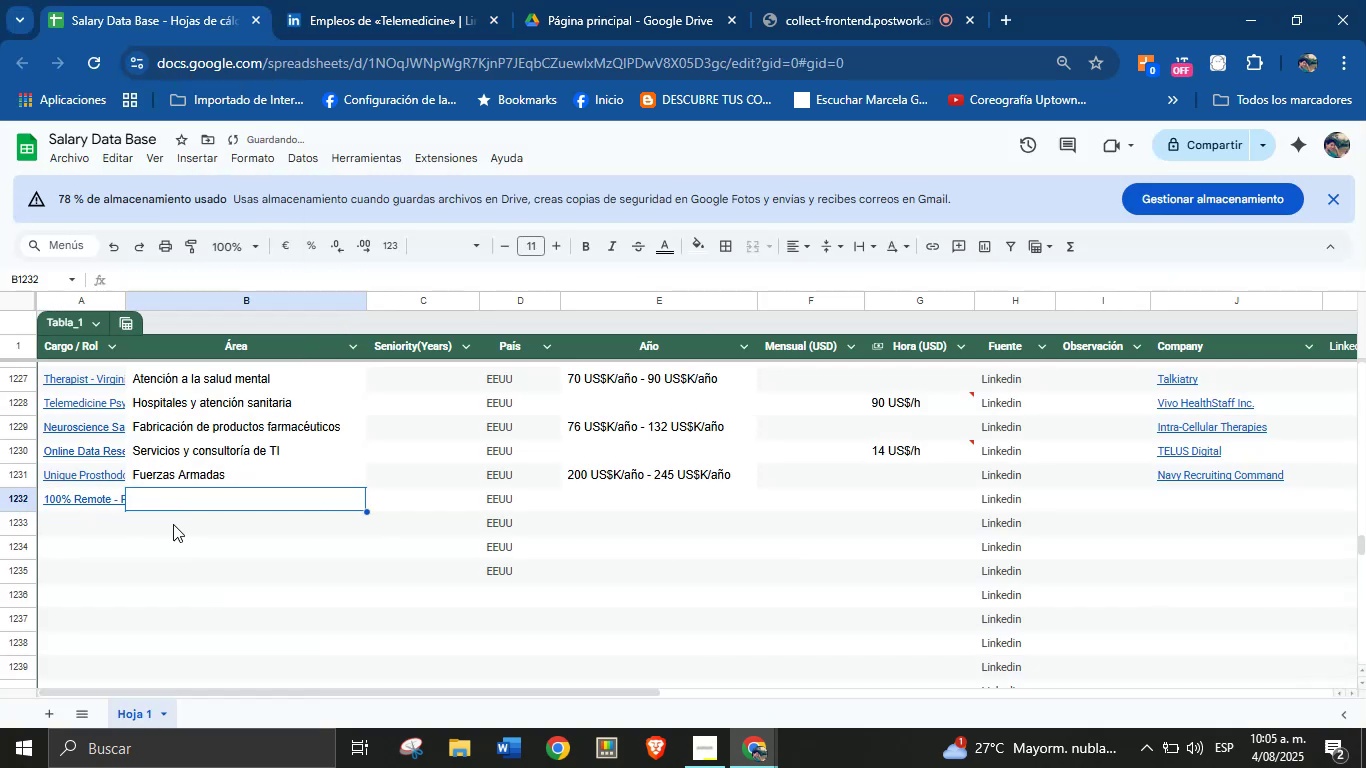 
key(Meta+V)
 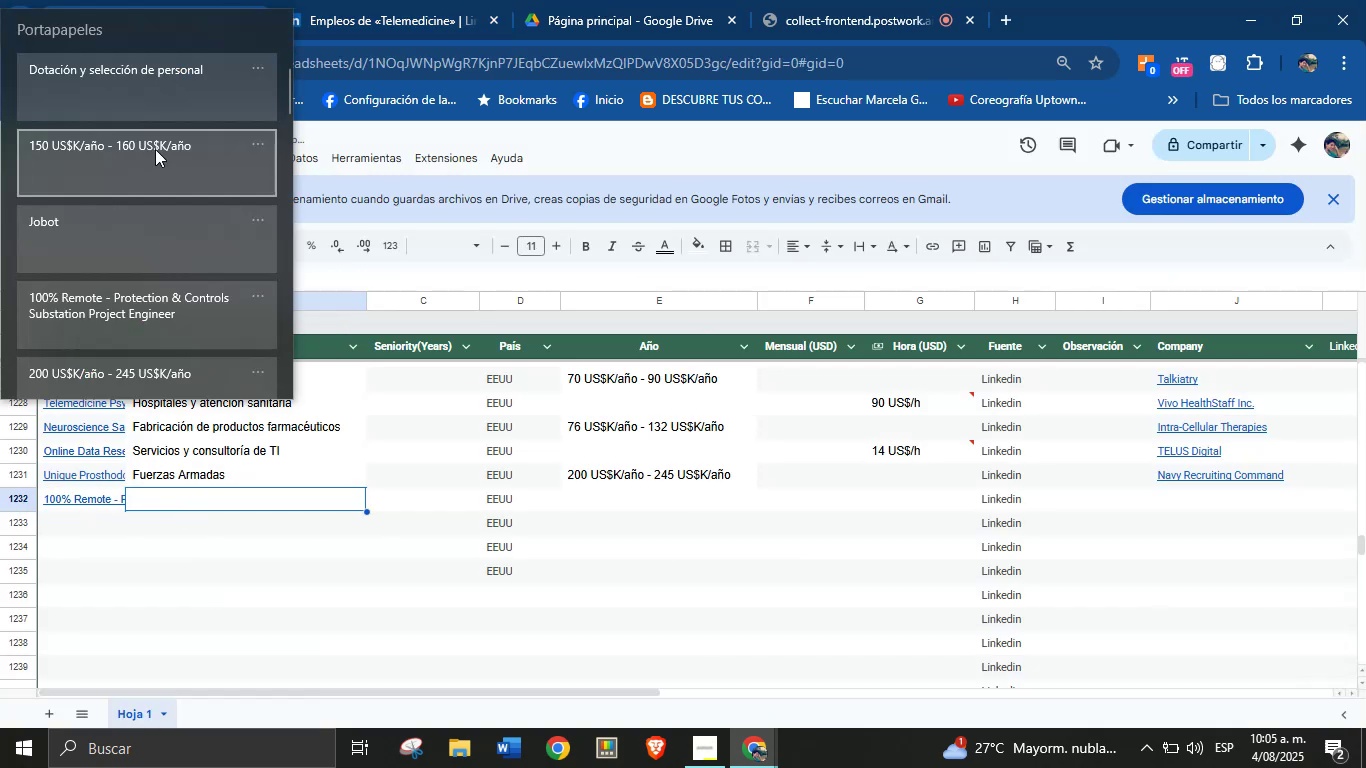 
left_click([156, 100])
 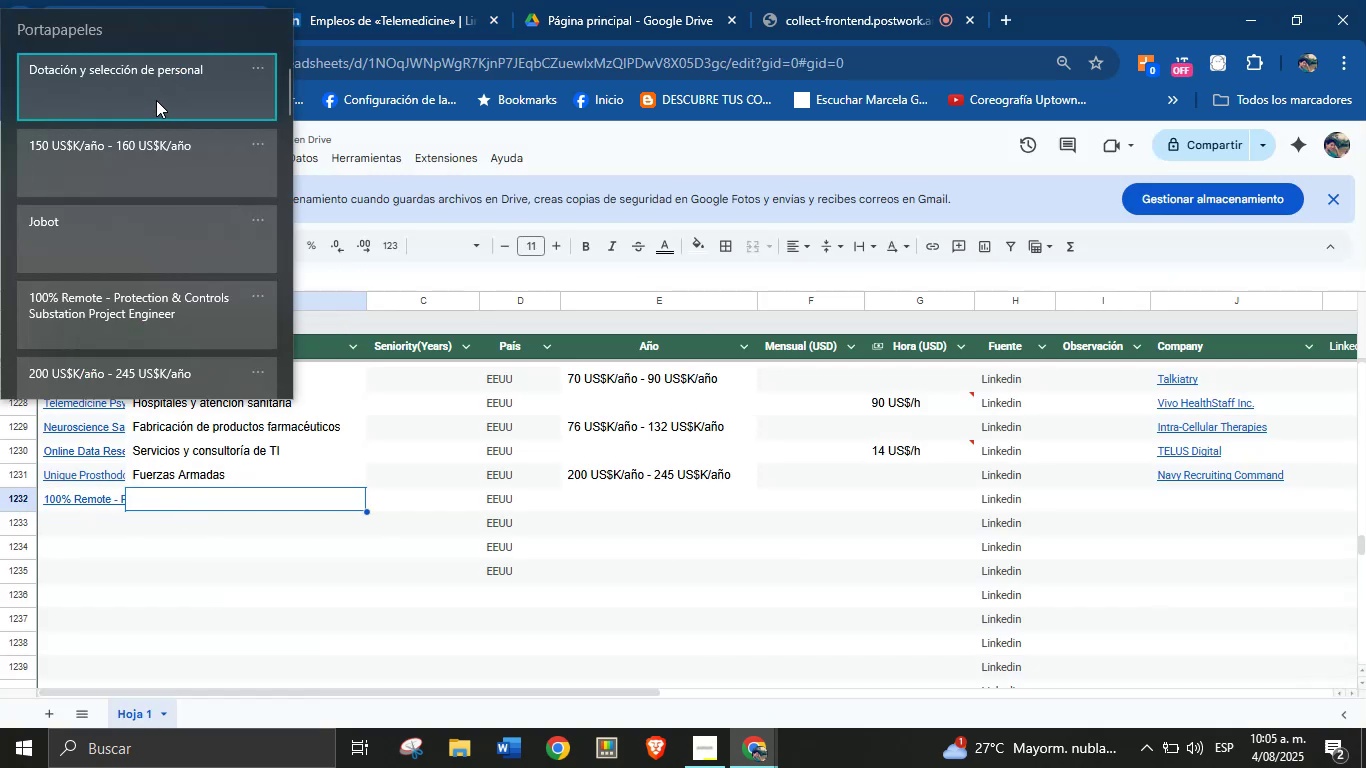 
key(Control+ControlLeft)
 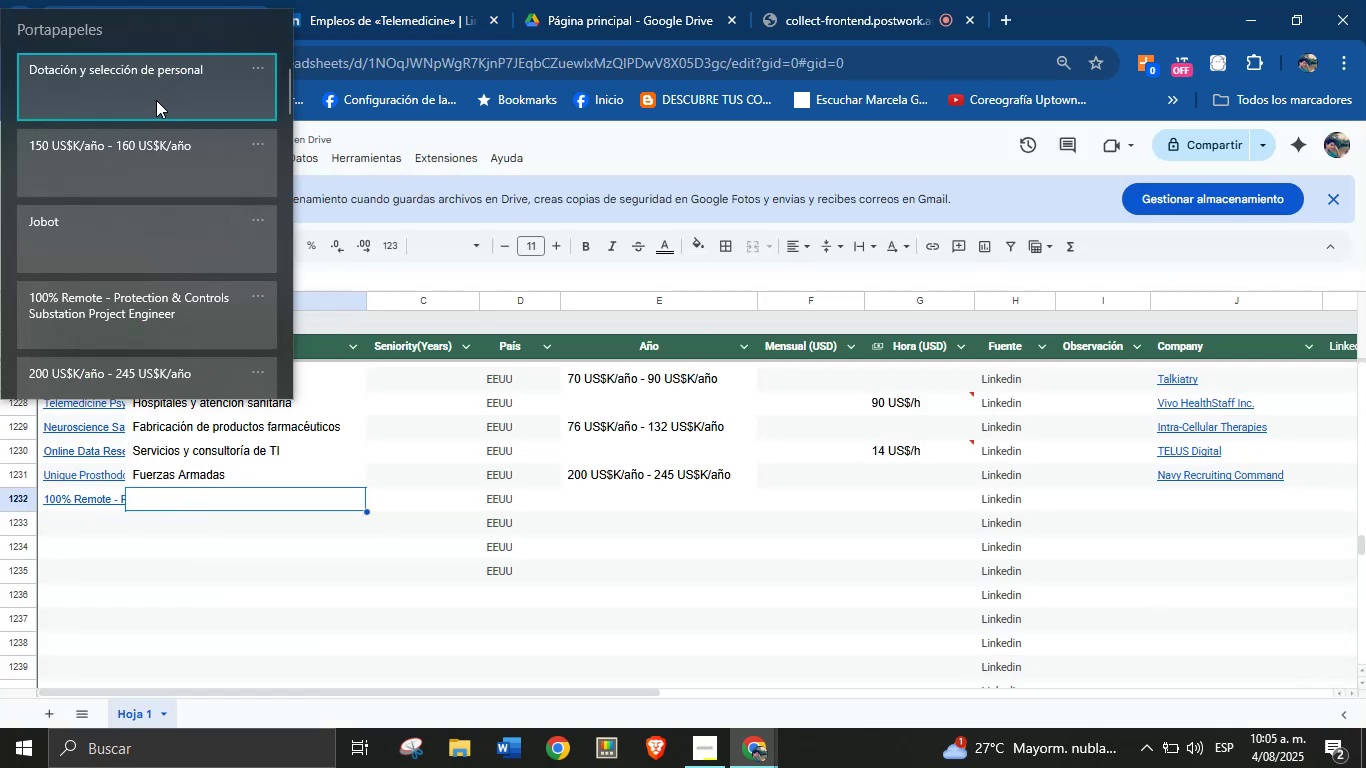 
hold_key(key=V, duration=1.36)
 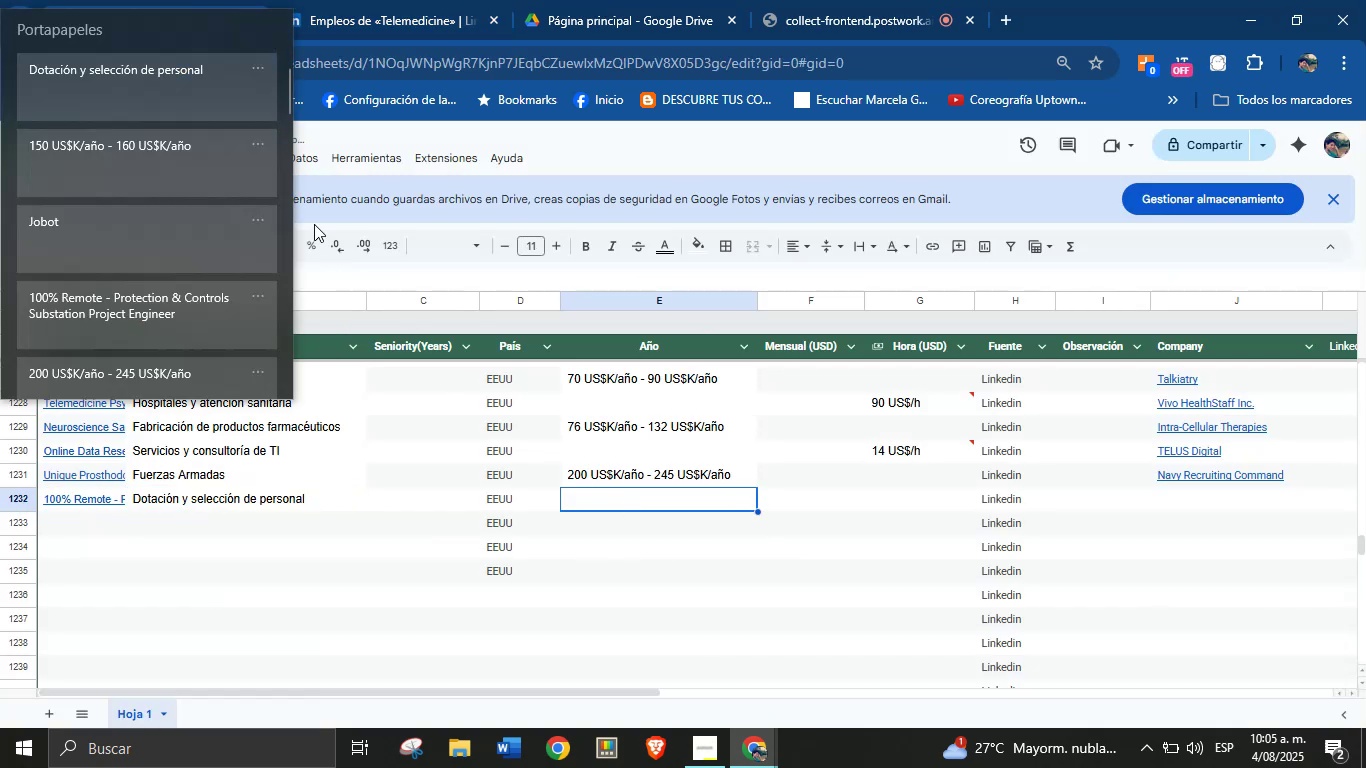 
key(Meta+MetaLeft)
 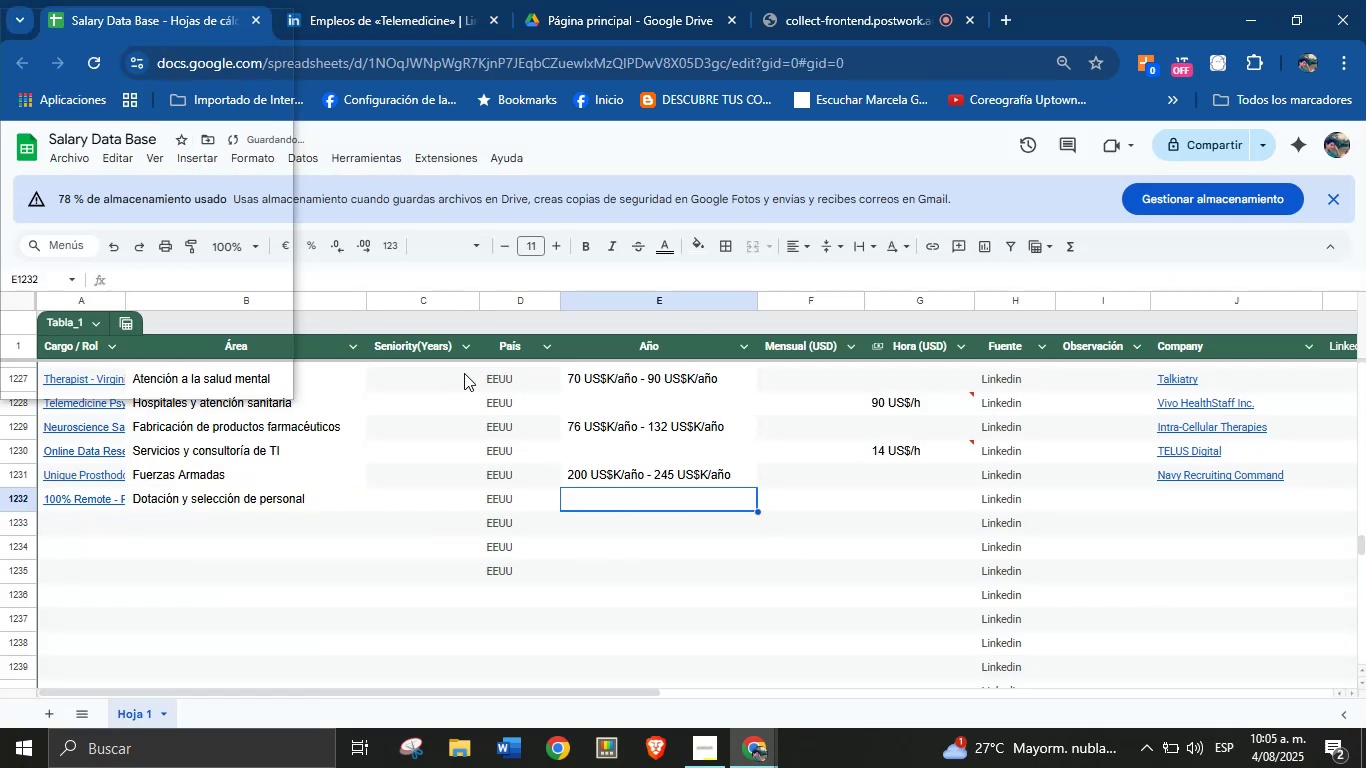 
key(Meta+MetaLeft)
 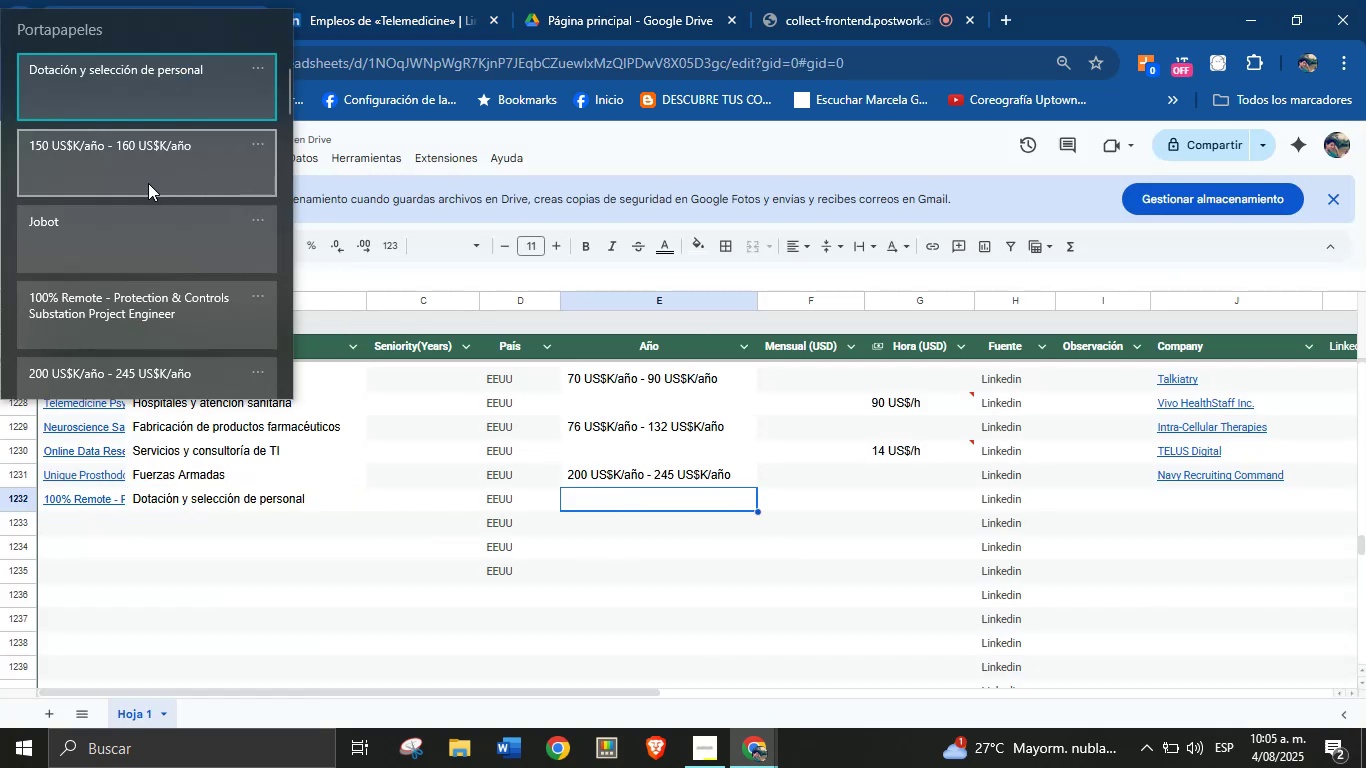 
left_click([122, 170])
 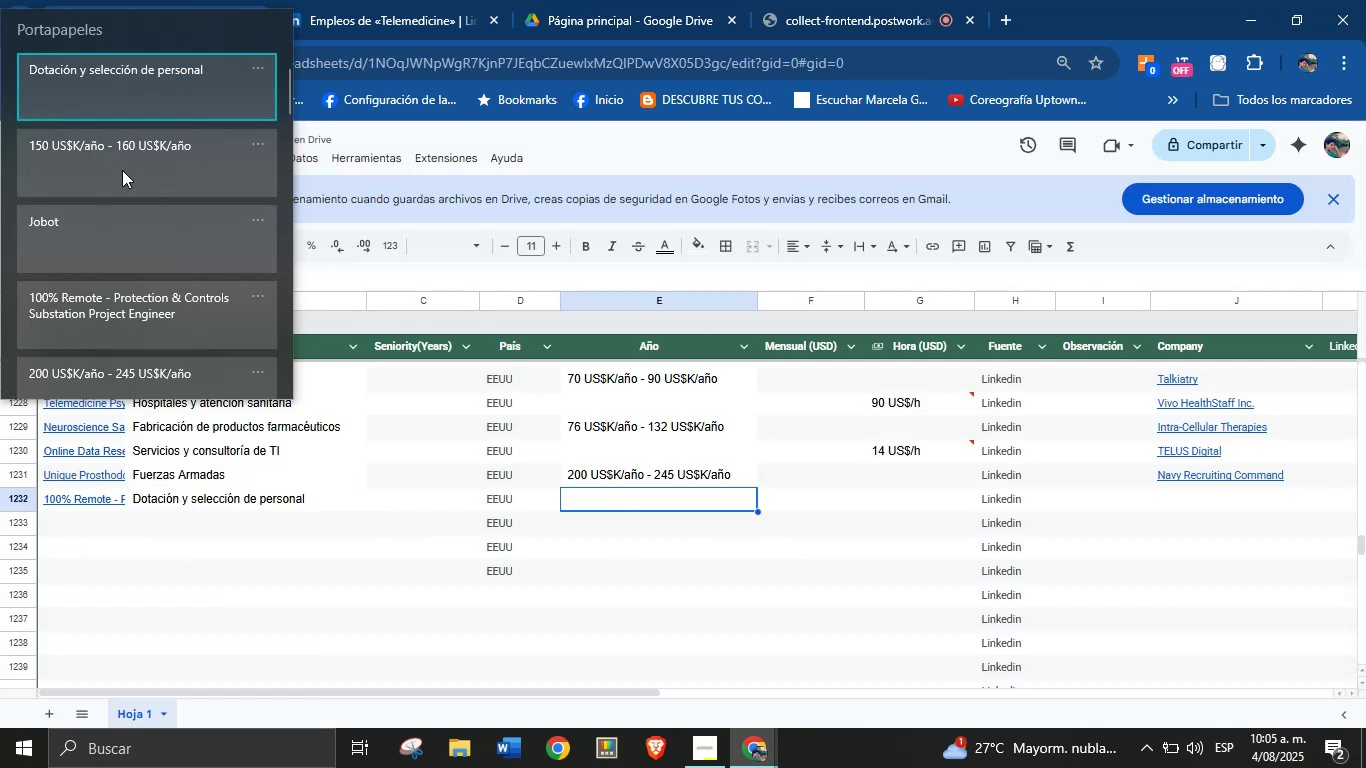 
key(Control+ControlLeft)
 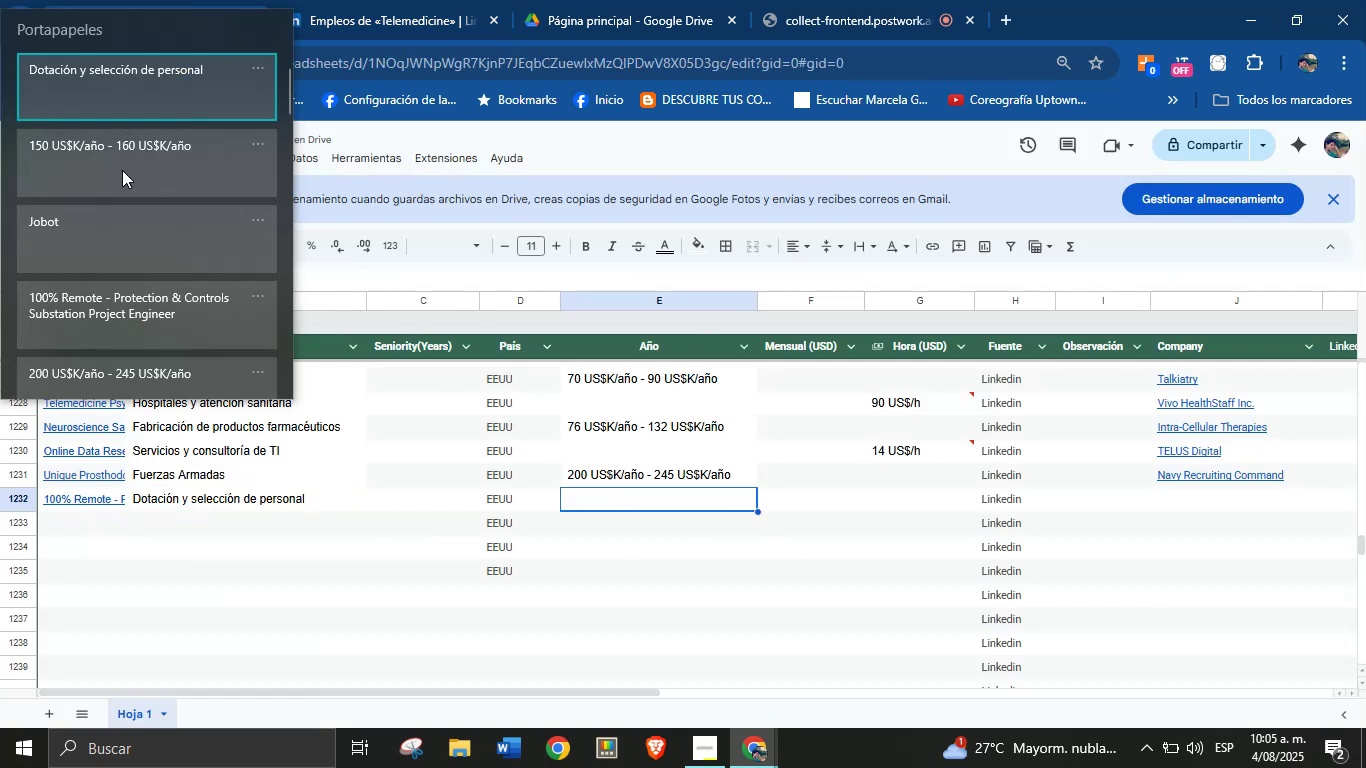 
hold_key(key=V, duration=1.5)
 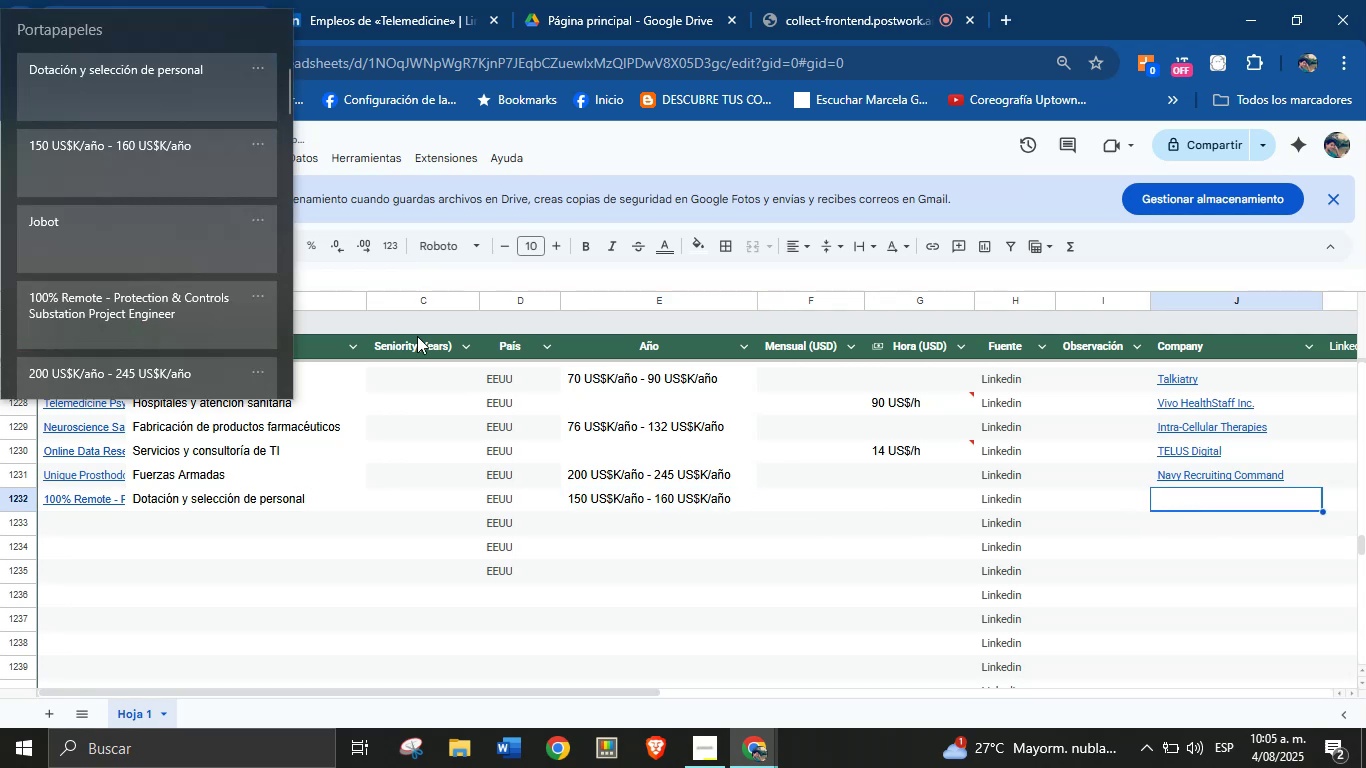 
left_click([1185, 503])
 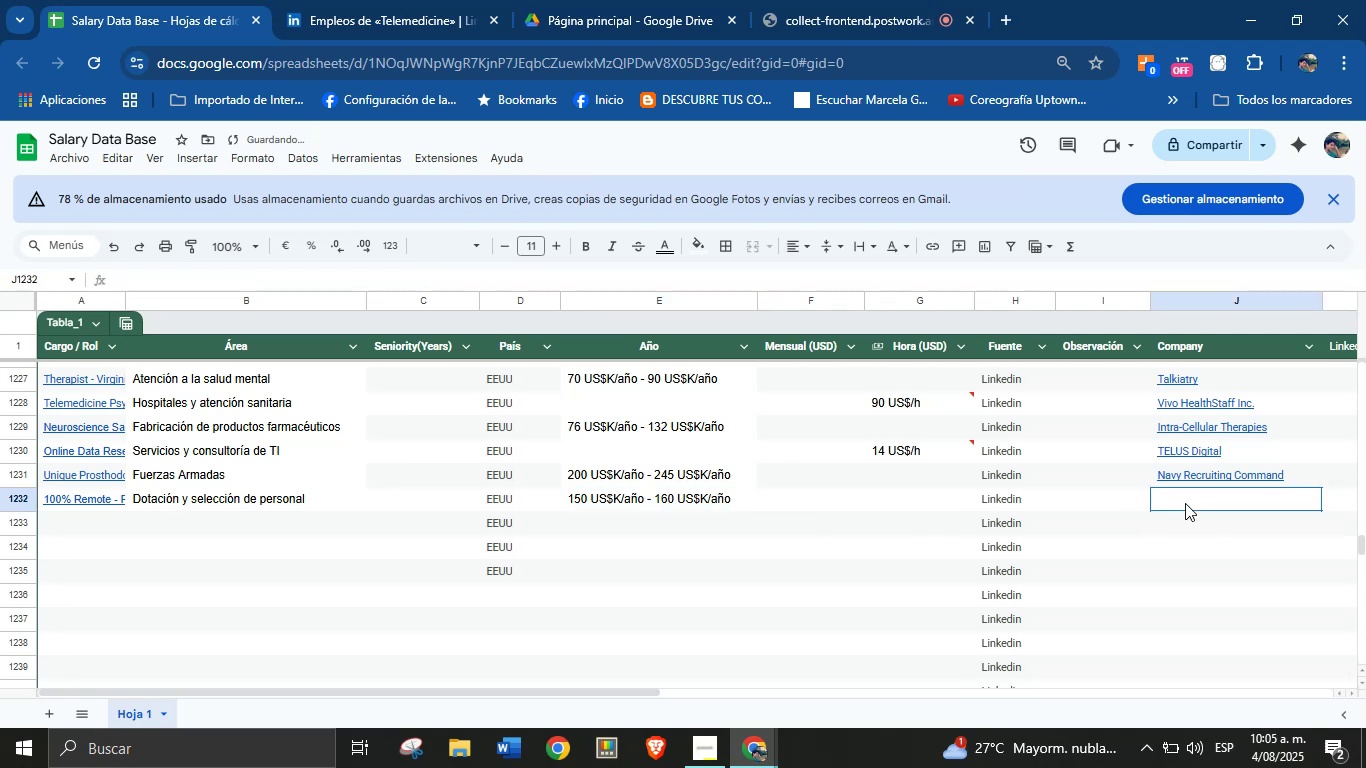 
key(Meta+MetaLeft)
 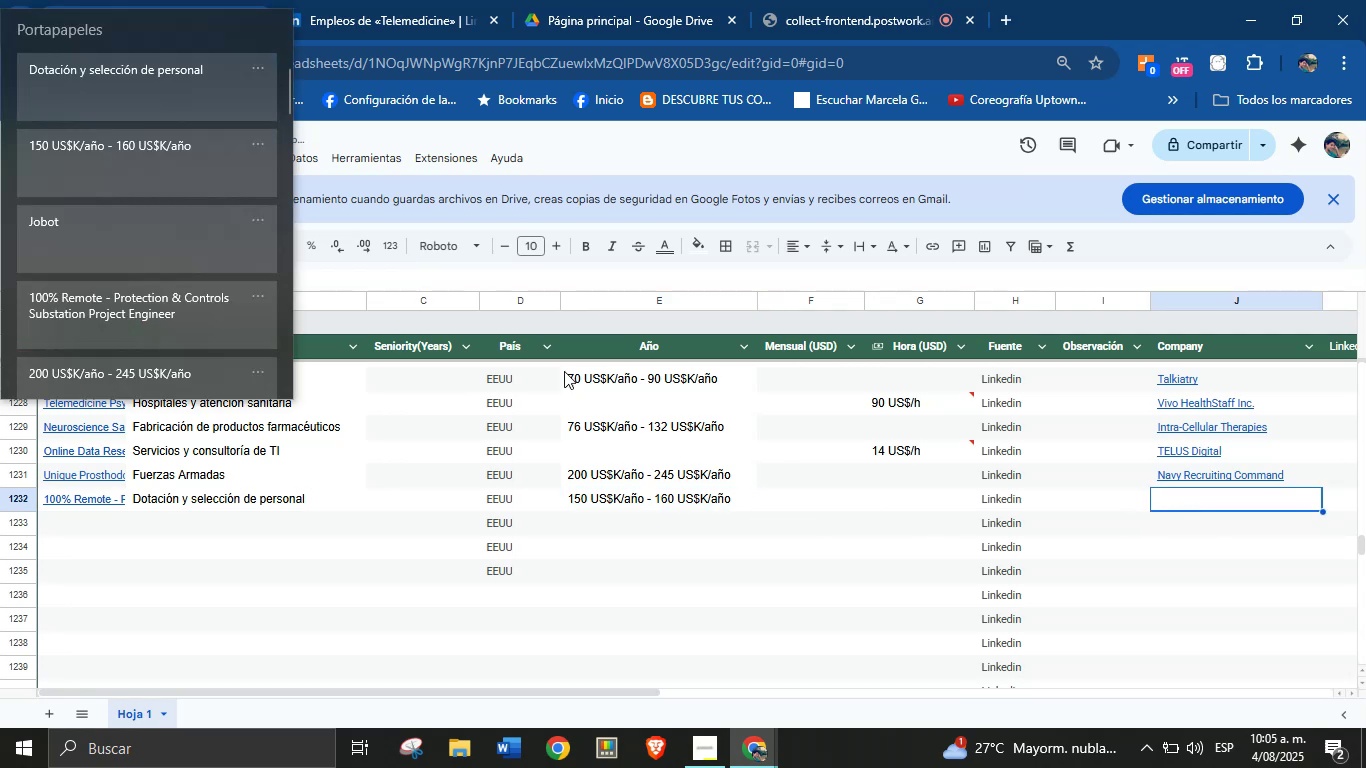 
key(Meta+MetaLeft)
 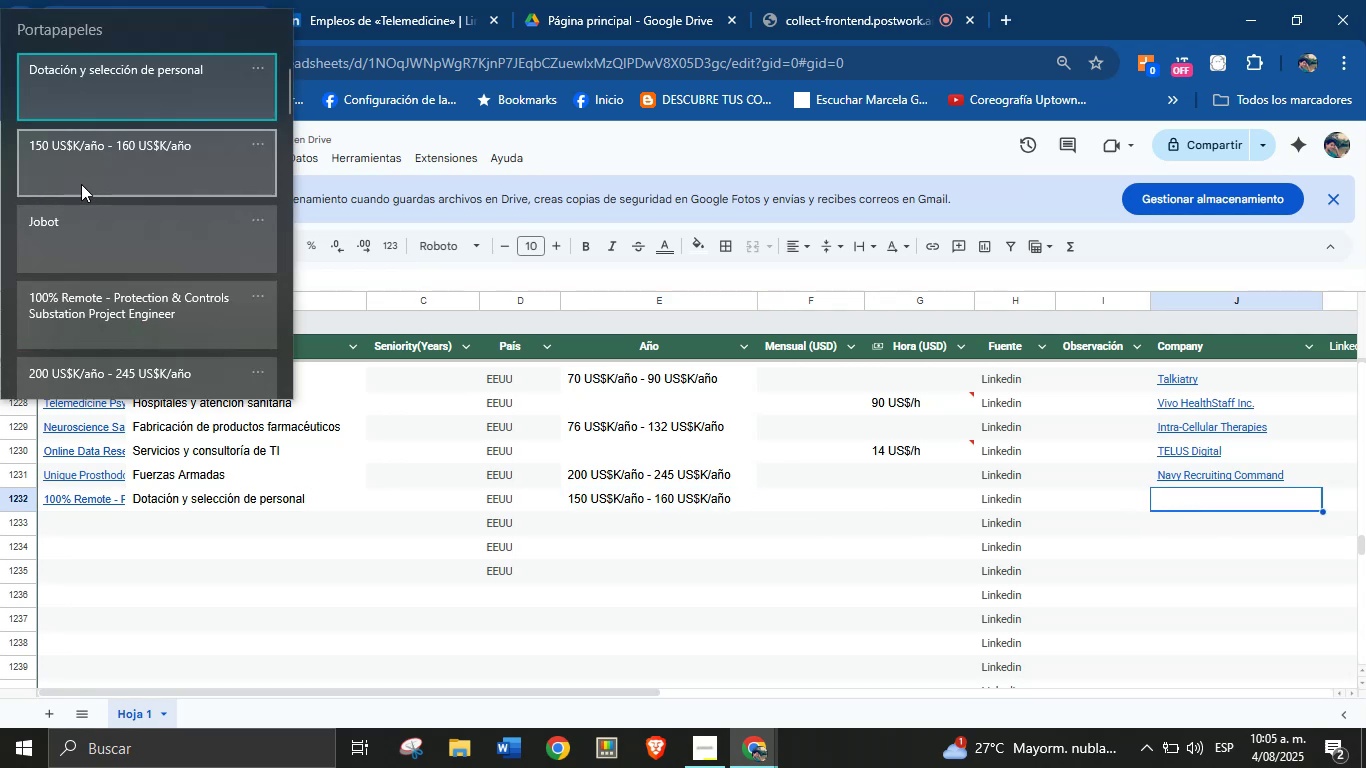 
left_click([92, 220])
 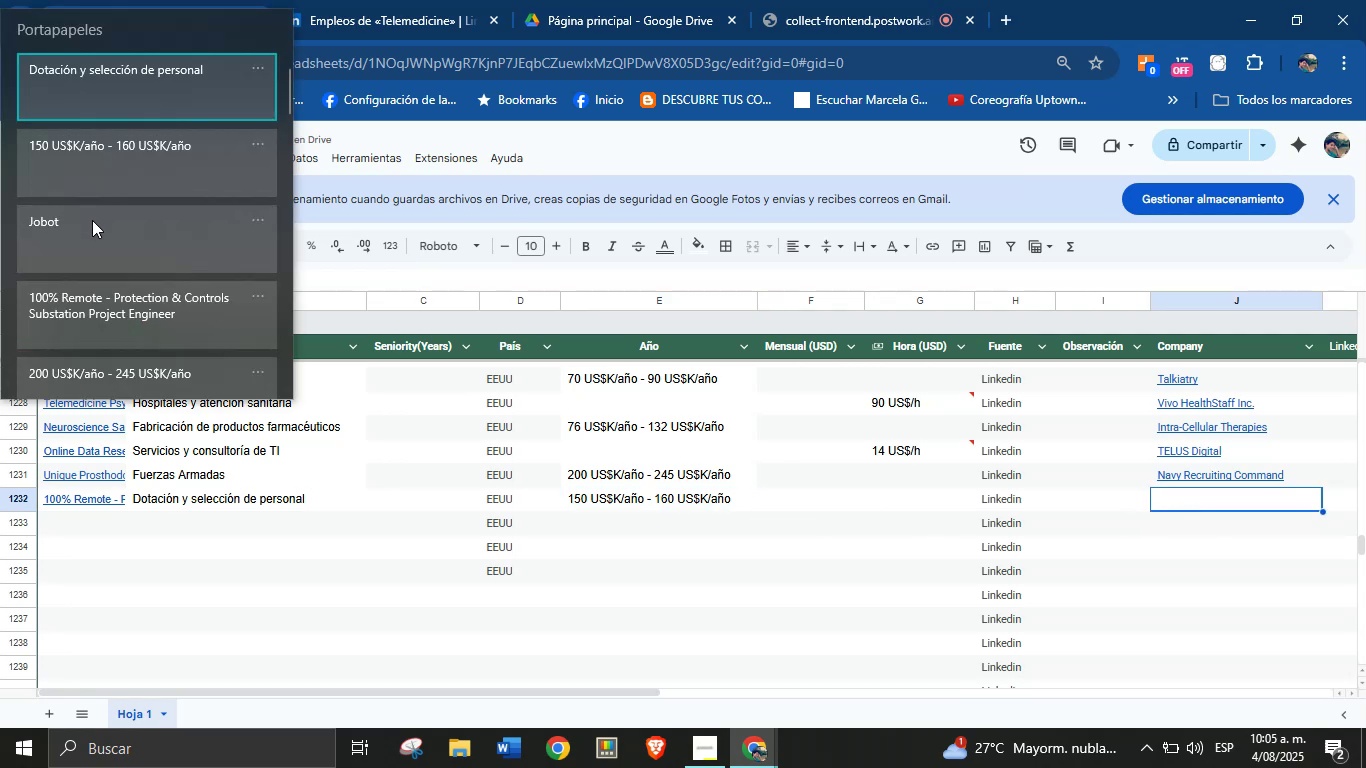 
key(Control+ControlLeft)
 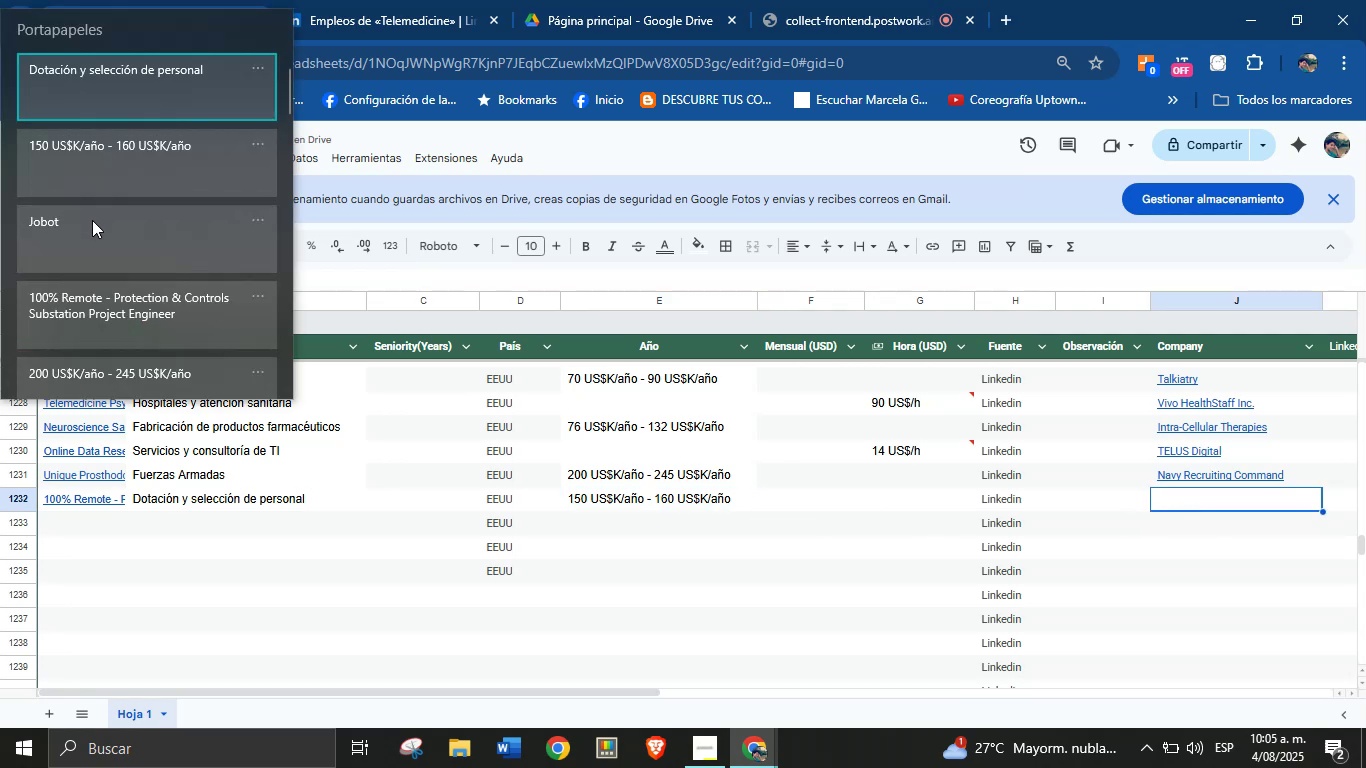 
key(Control+V)
 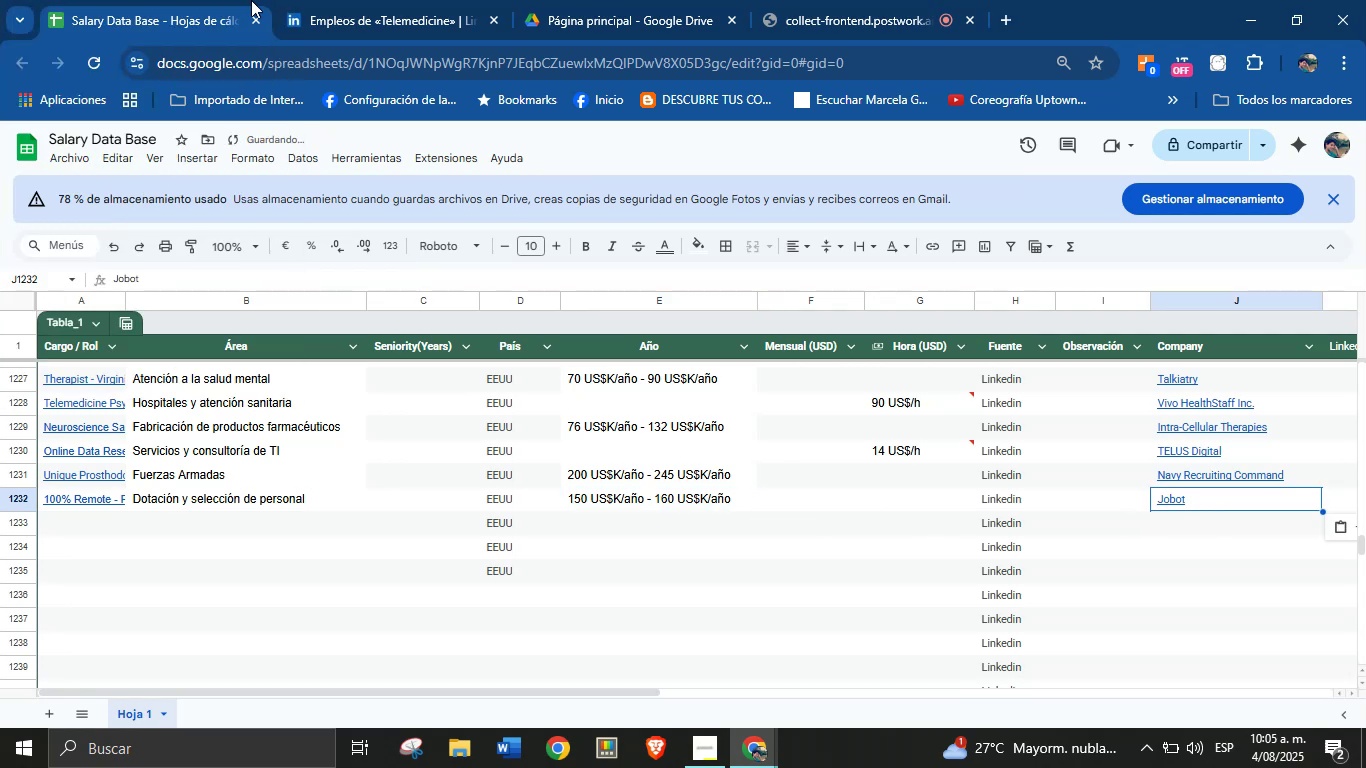 
left_click([364, 0])
 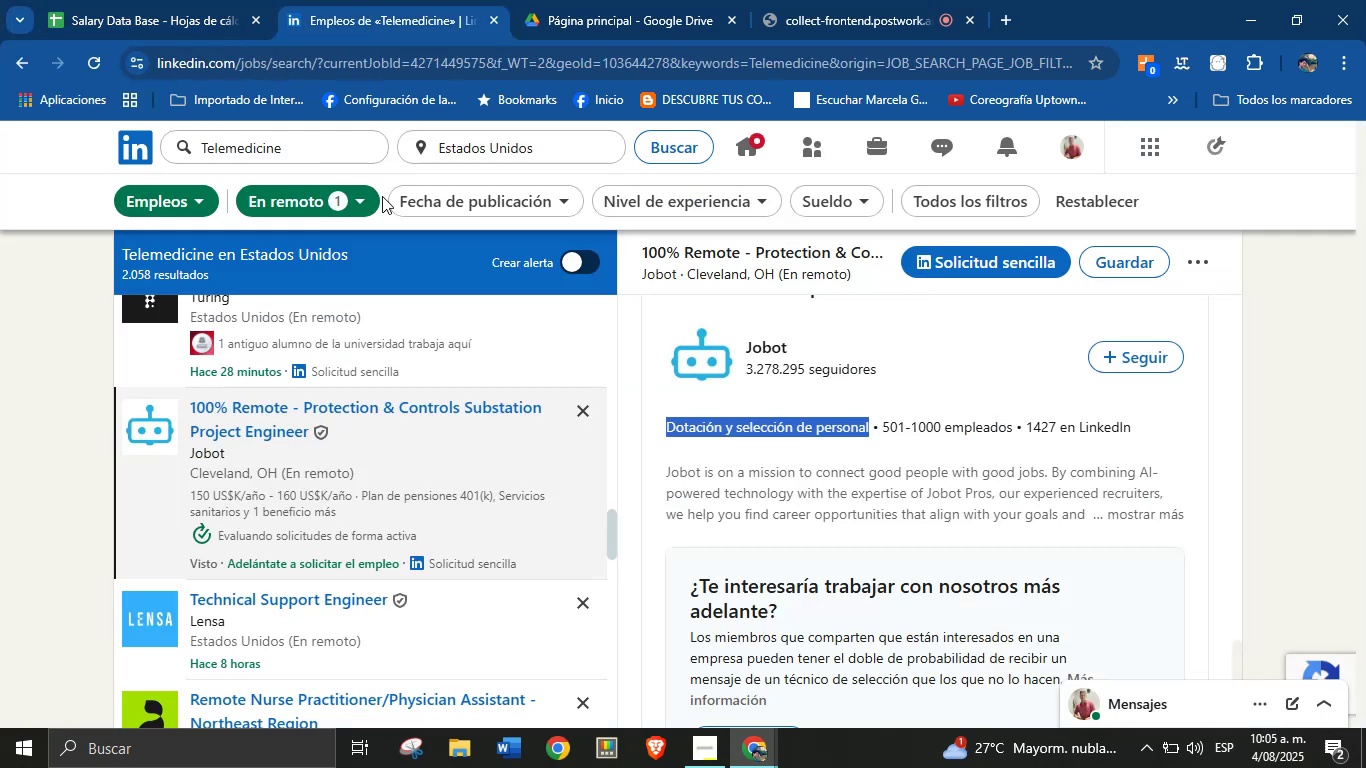 
scroll: coordinate [342, 456], scroll_direction: down, amount: 5.0
 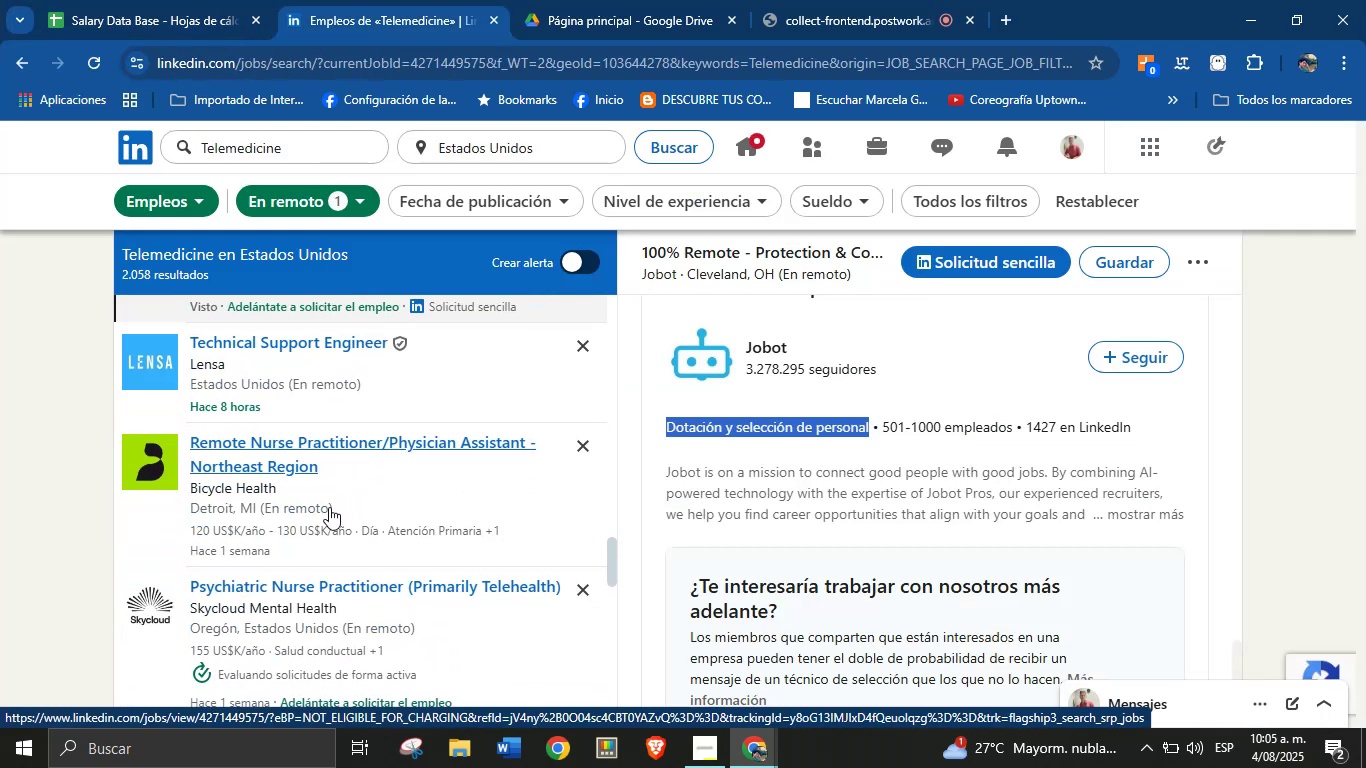 
left_click([314, 508])
 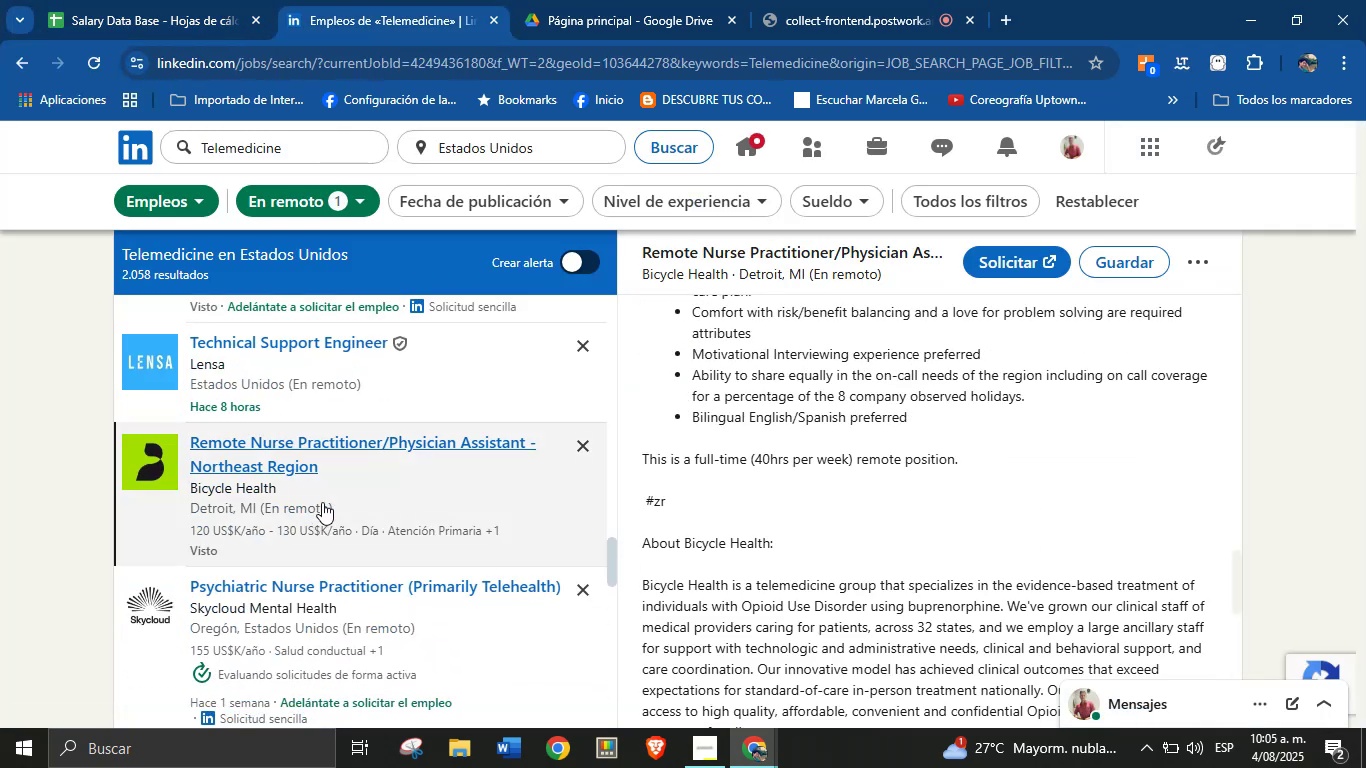 
scroll: coordinate [867, 408], scroll_direction: up, amount: 17.0
 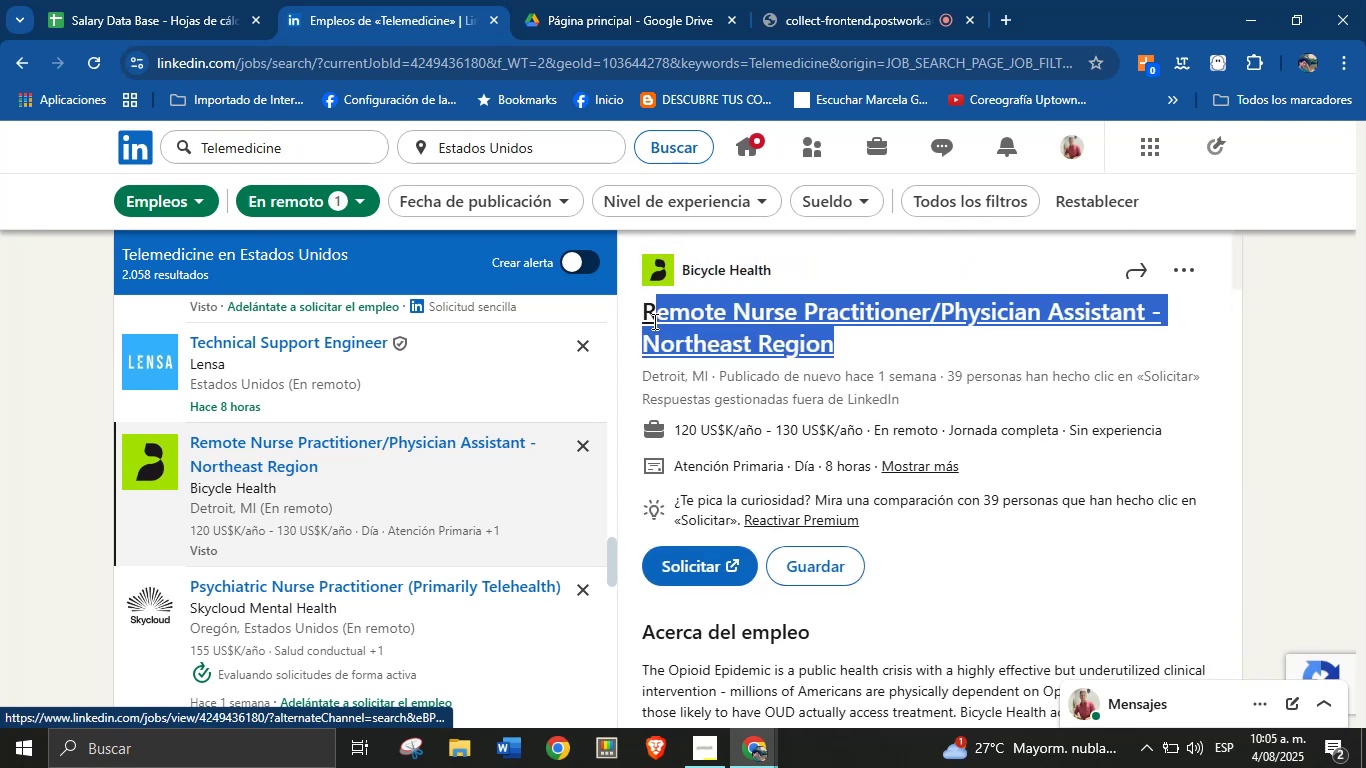 
key(Alt+AltLeft)
 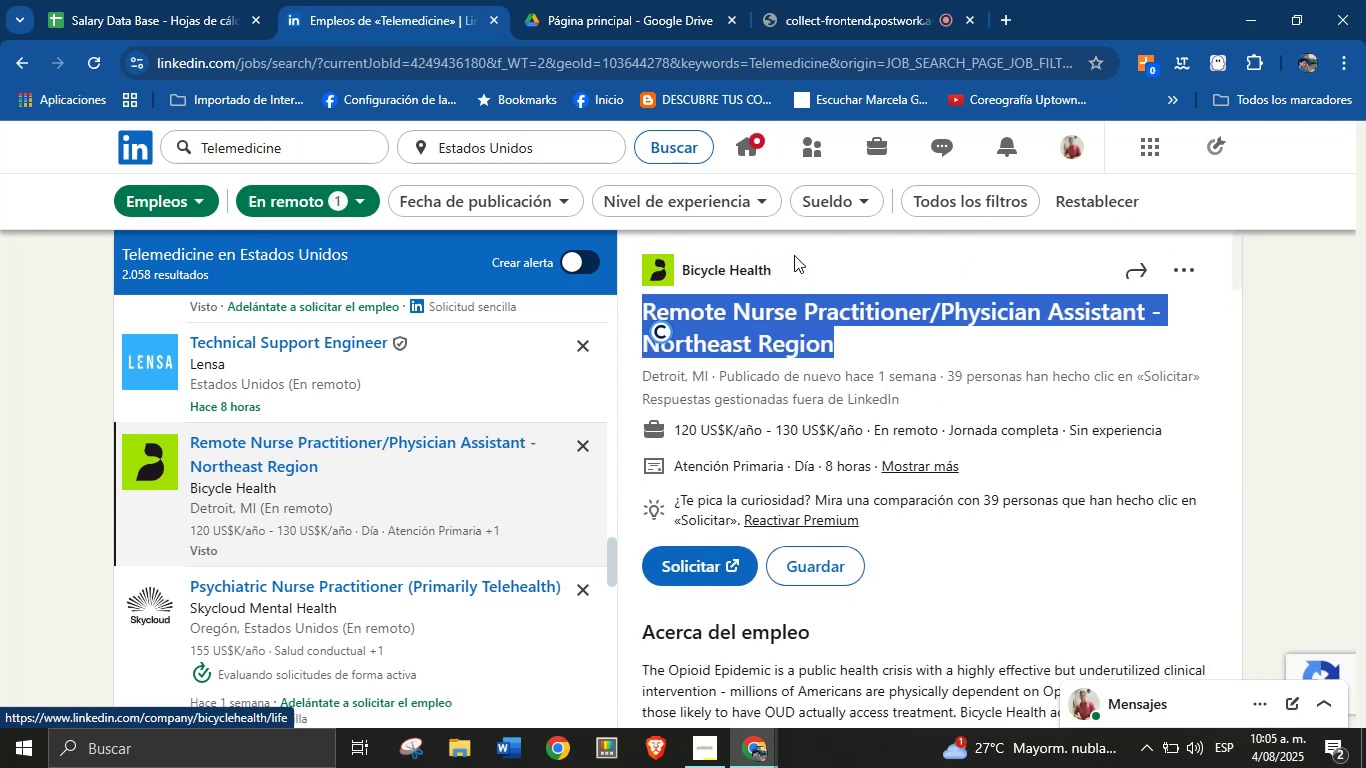 
key(Alt+Control+ControlLeft)
 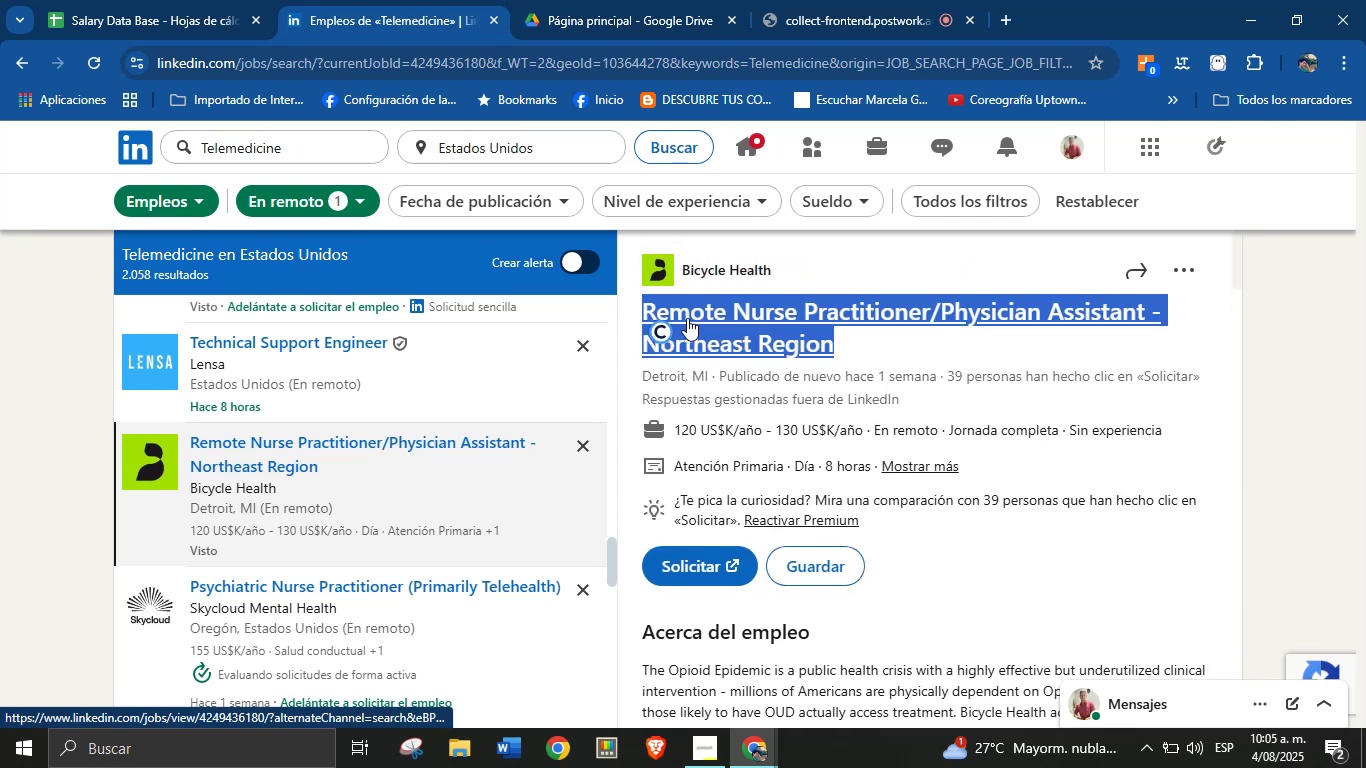 
key(Alt+Control+C)
 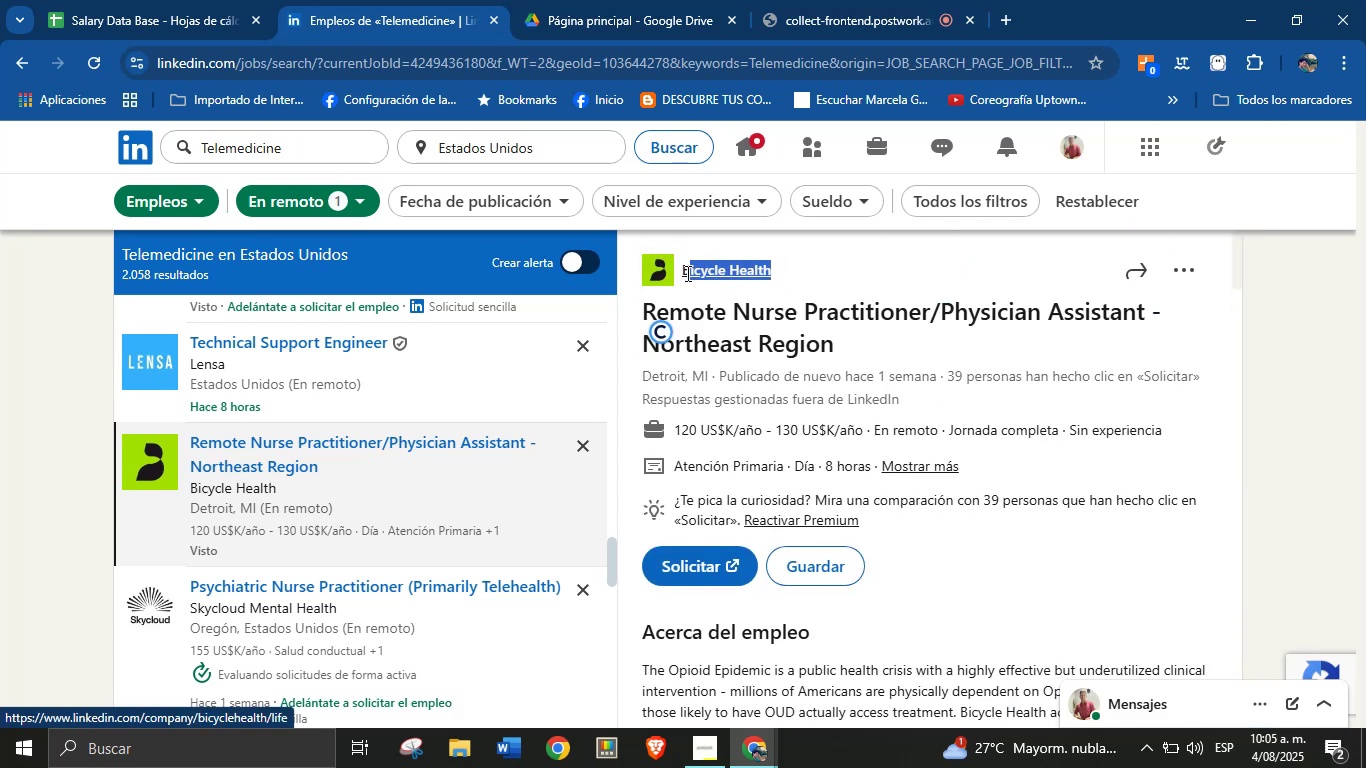 
key(Alt+Control+ControlLeft)
 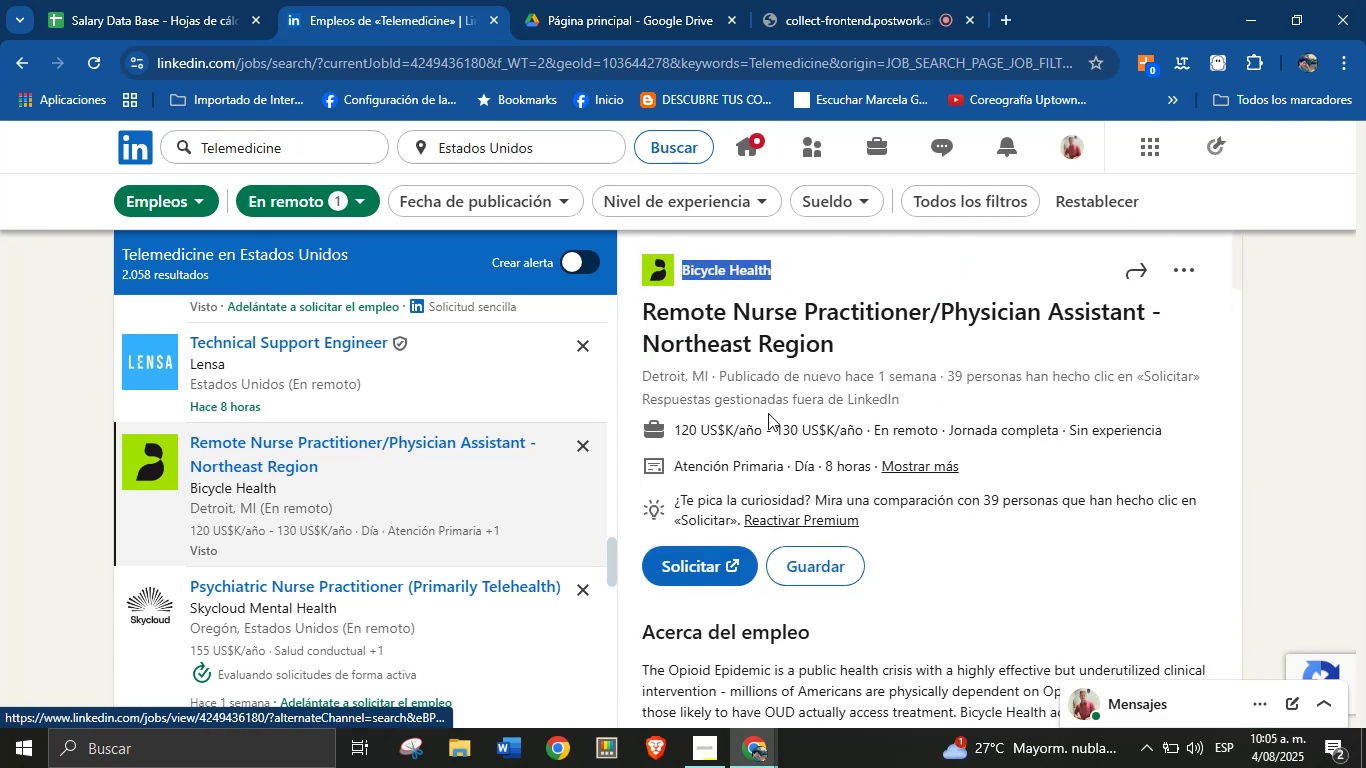 
key(Alt+AltLeft)
 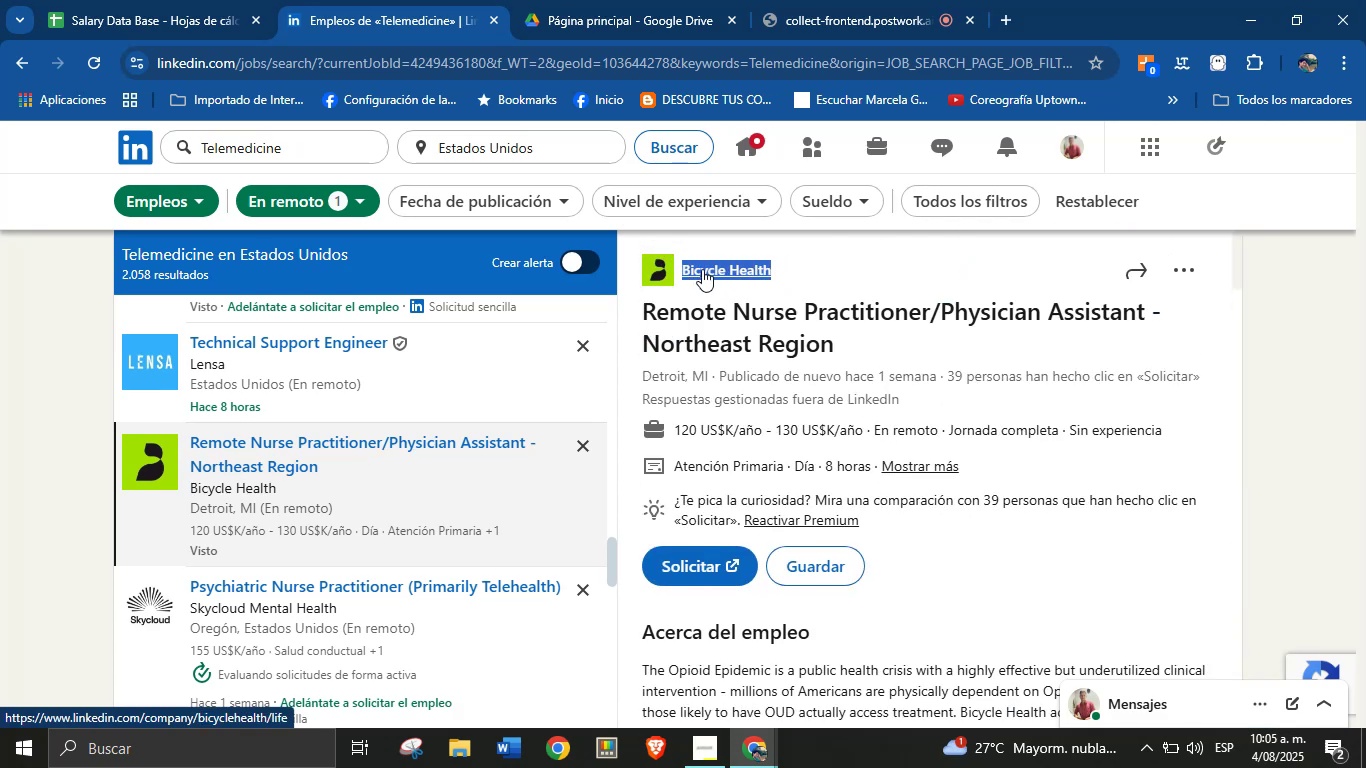 
key(Alt+Control+C)
 